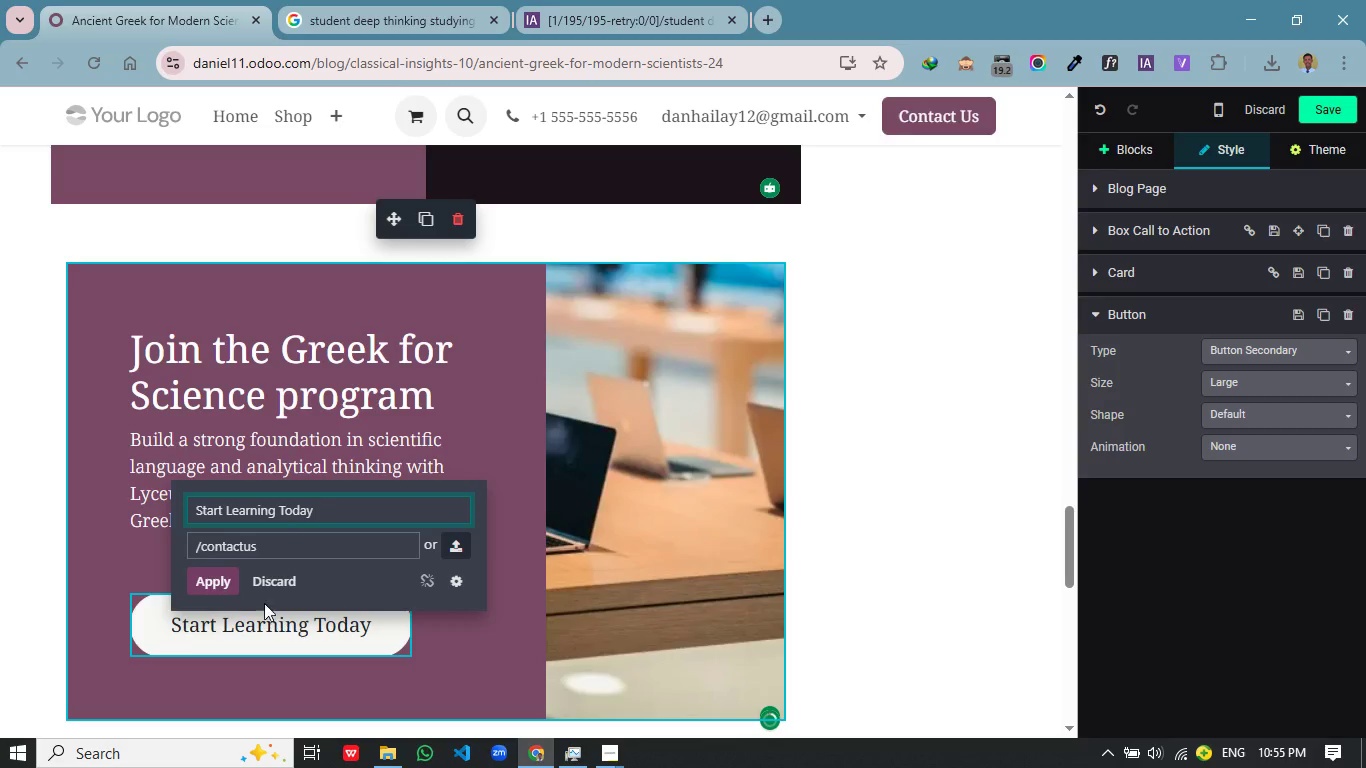 
left_click([216, 583])
 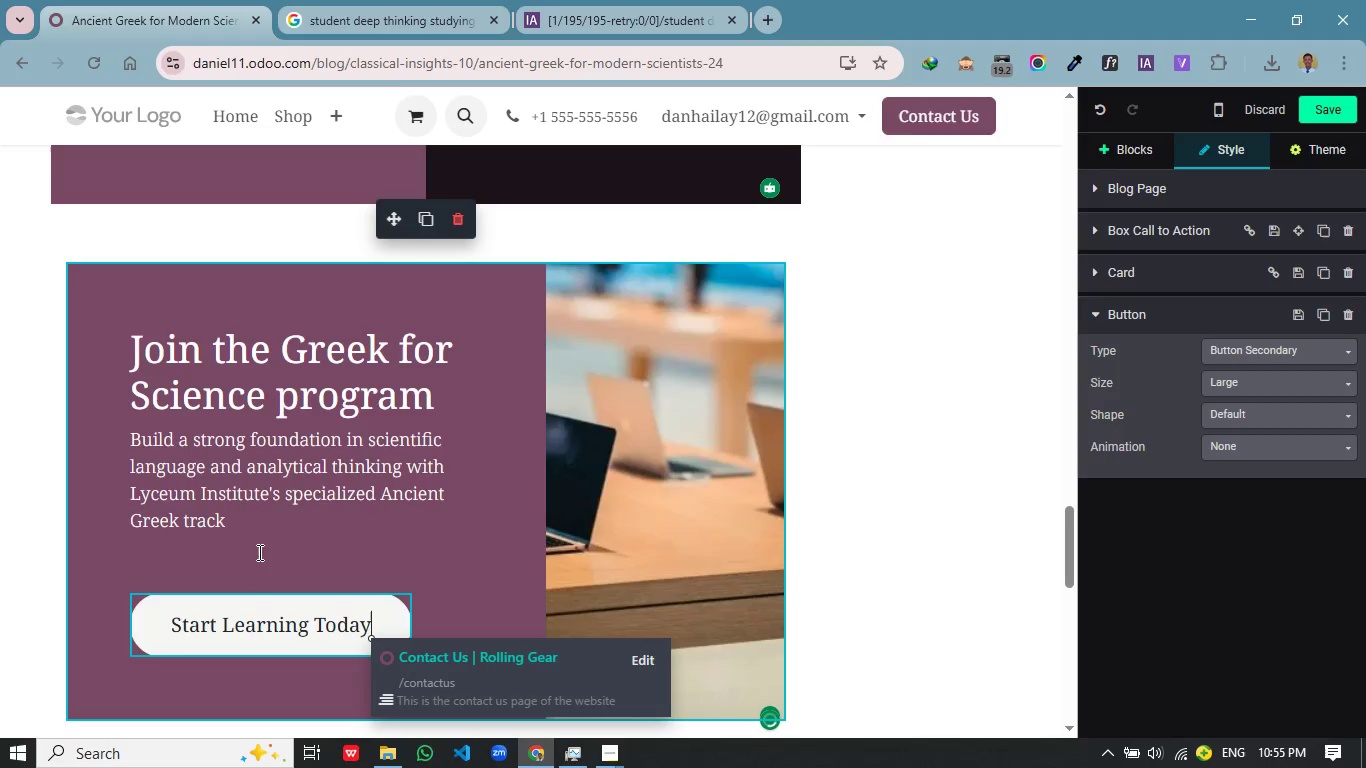 
left_click([258, 552])
 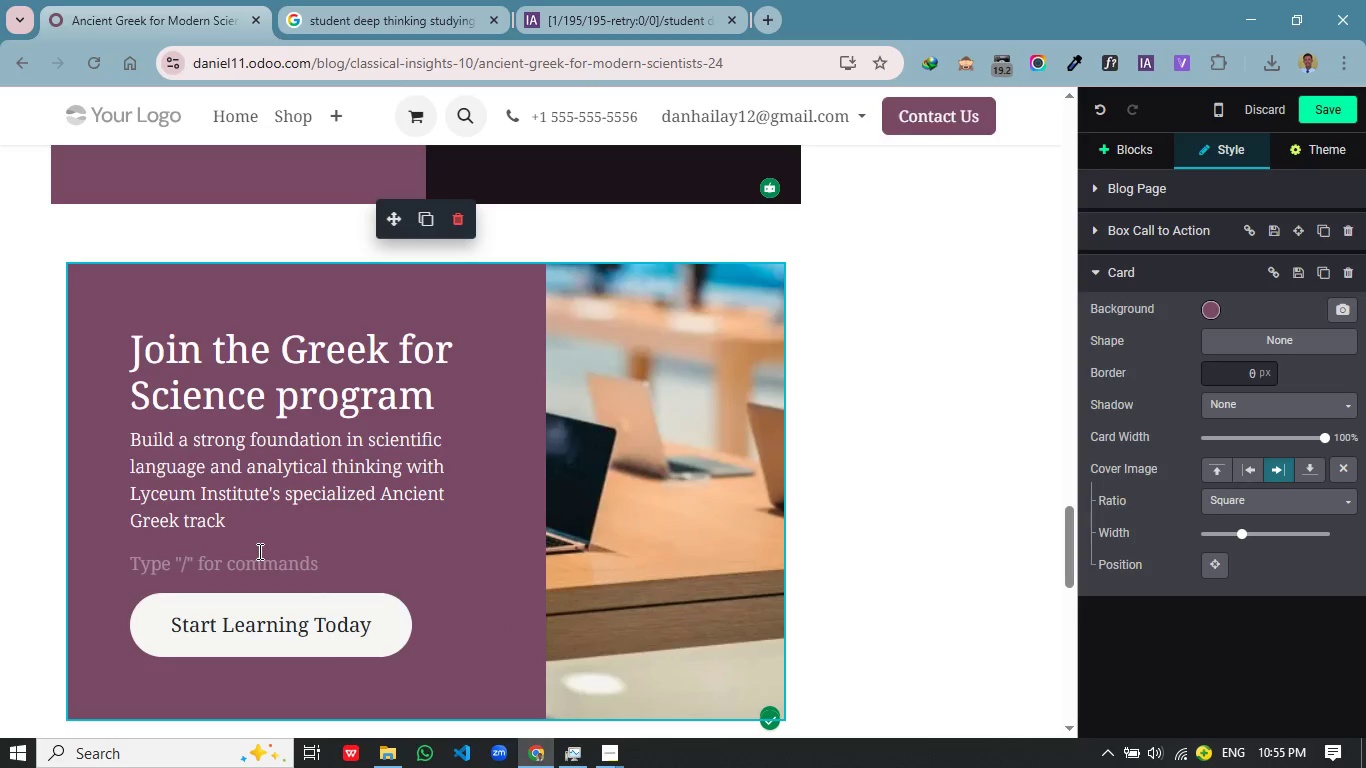 
key(Backspace)
 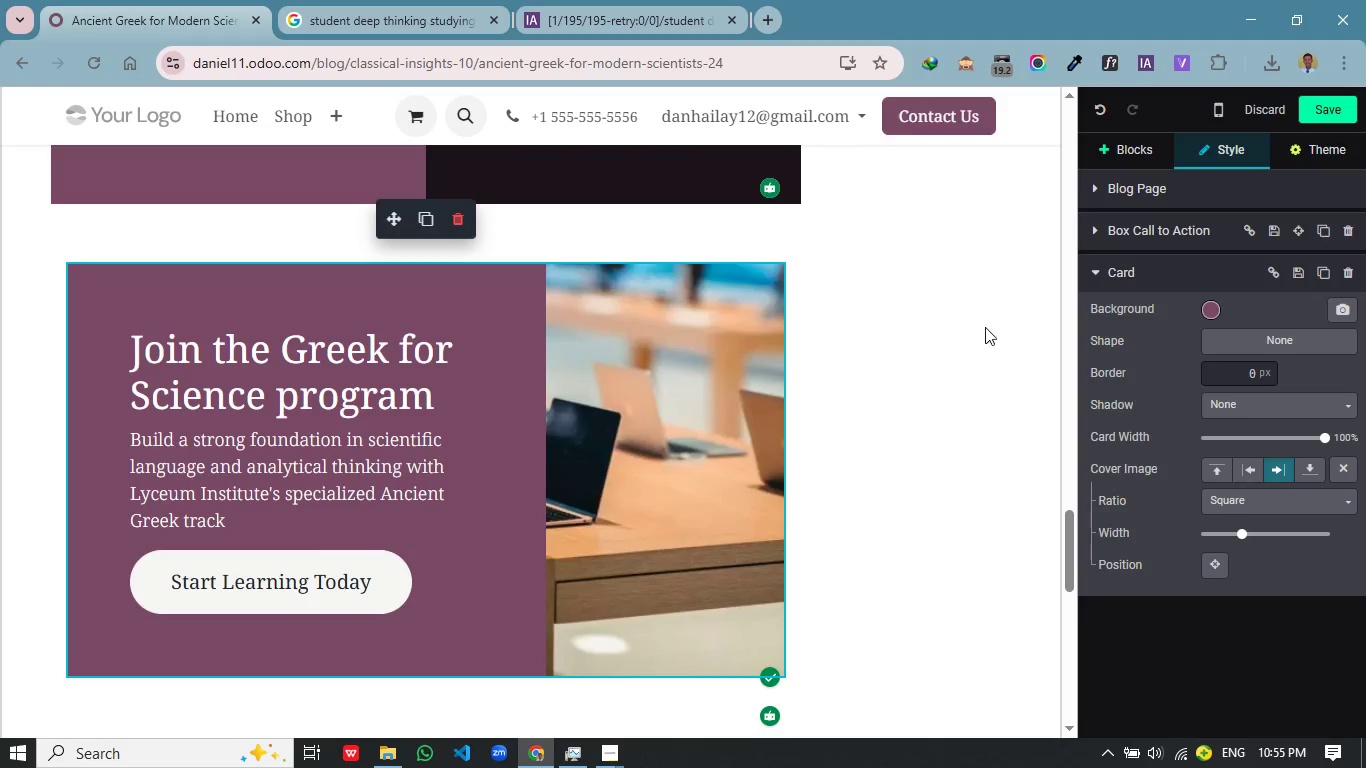 
left_click([965, 335])
 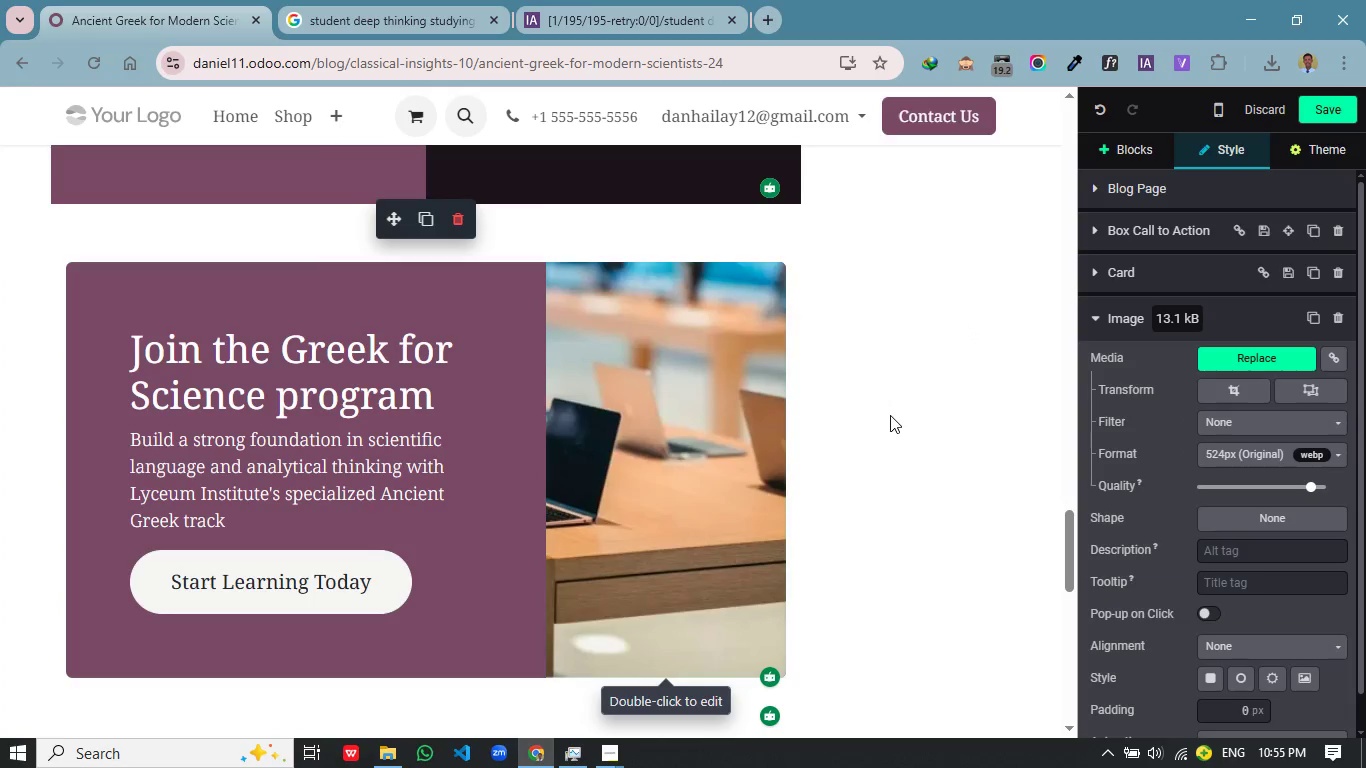 
wait(7.17)
 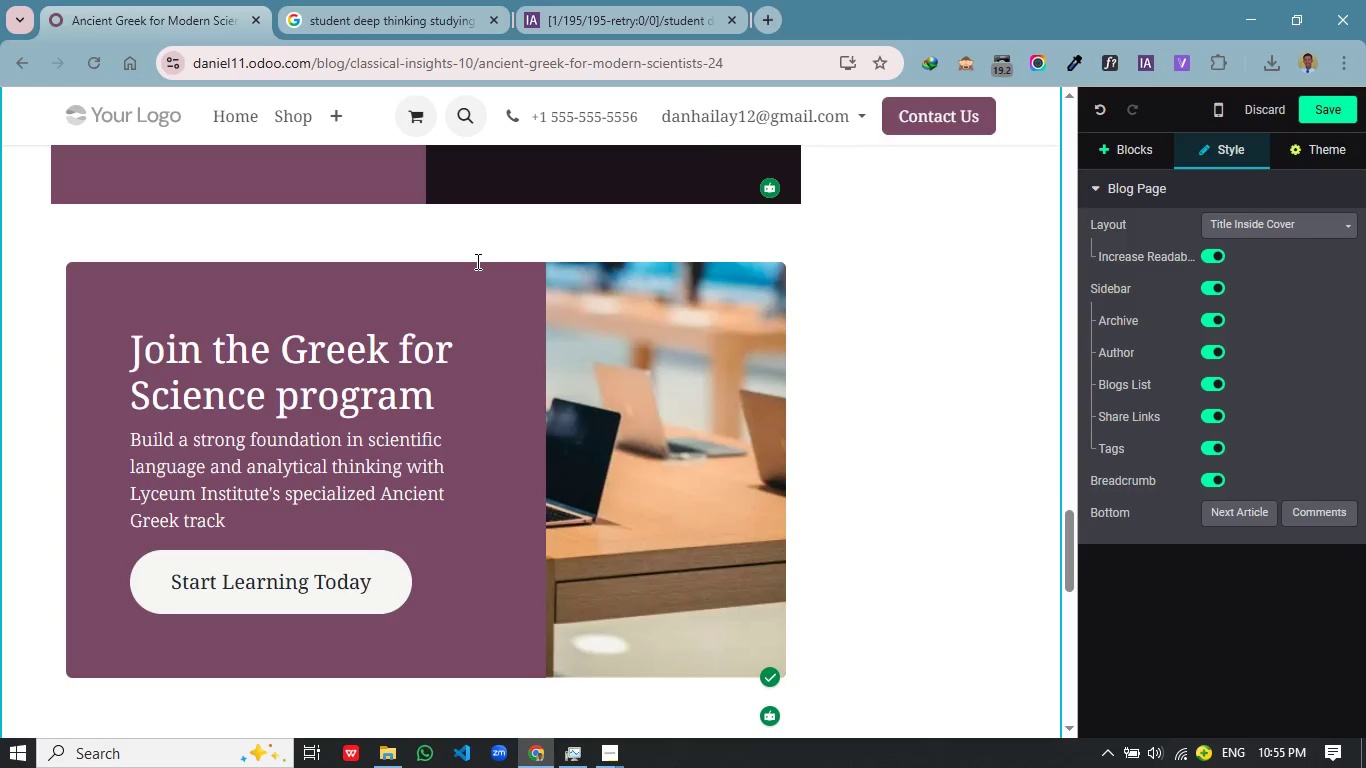 
left_click([1231, 359])
 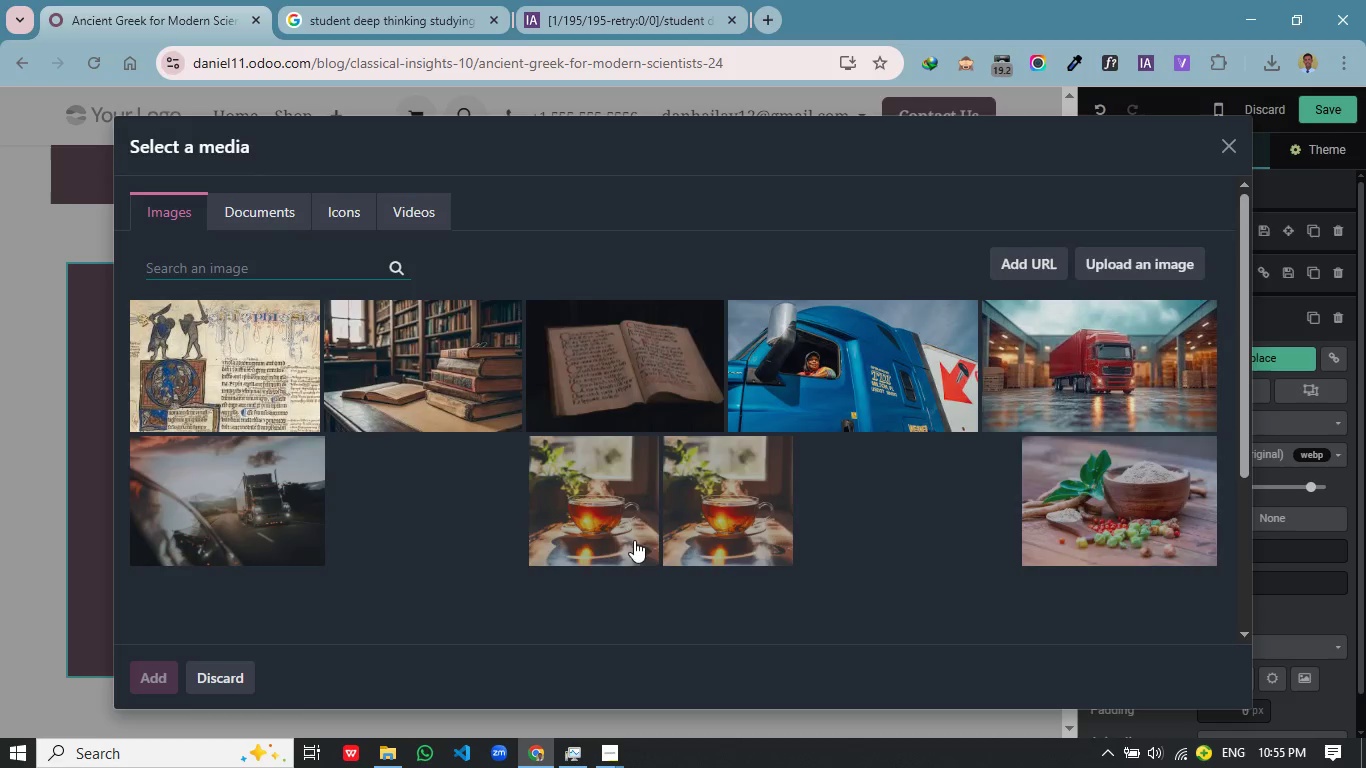 
wait(5.5)
 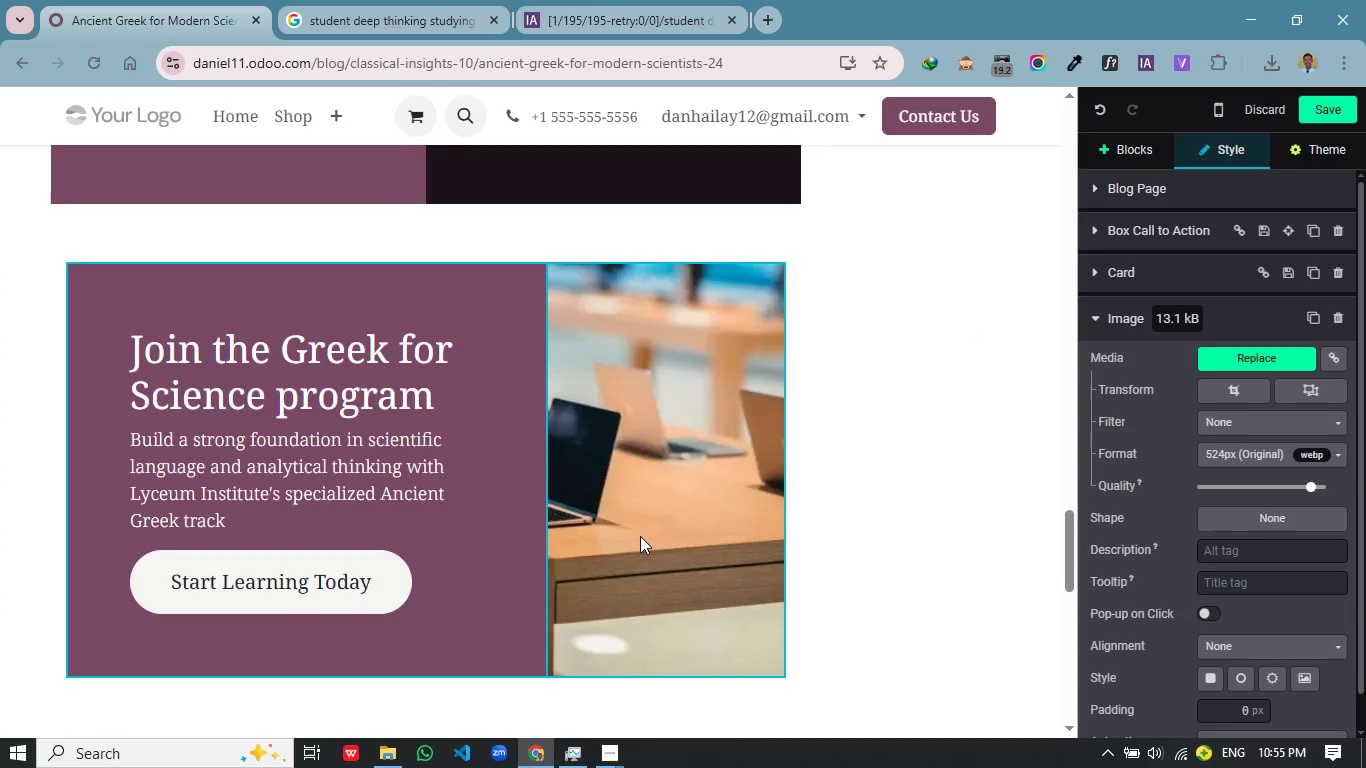 
left_click([394, 383])
 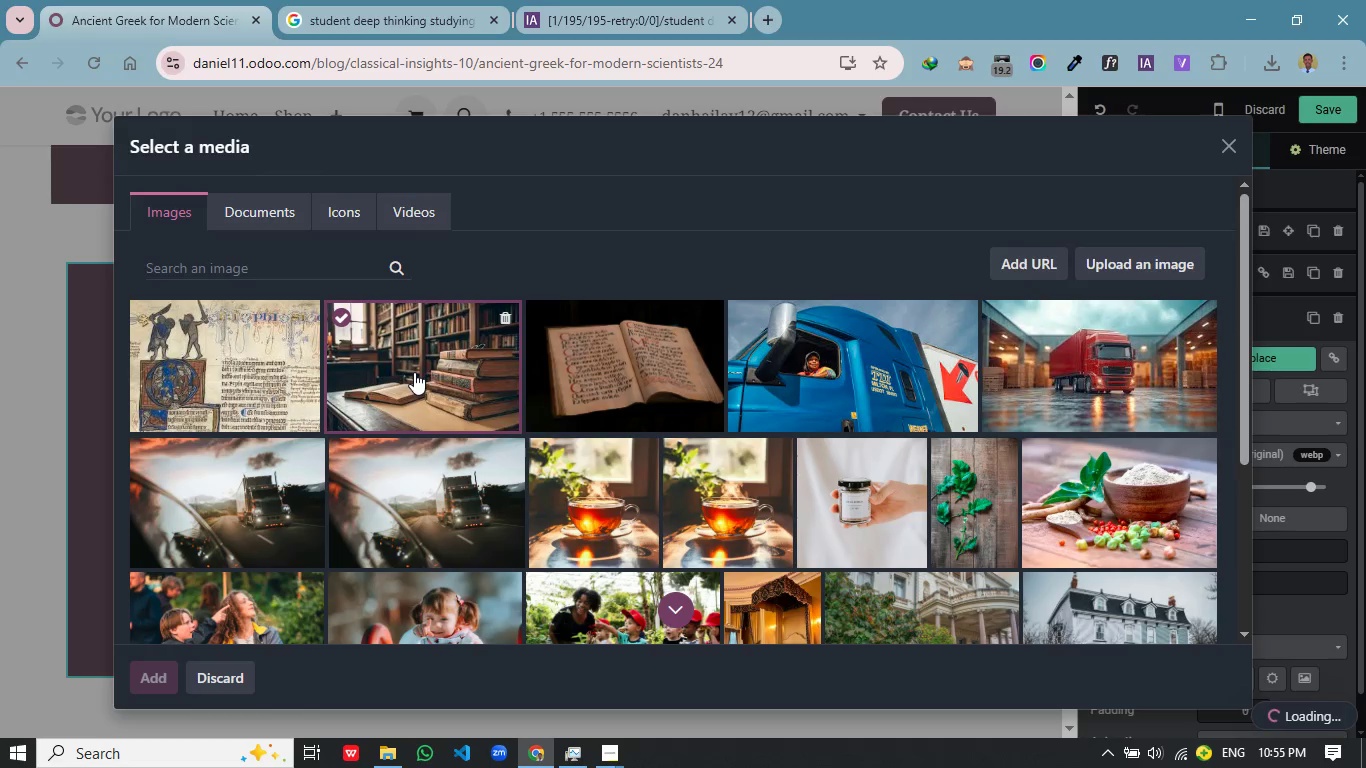 
double_click([428, 364])
 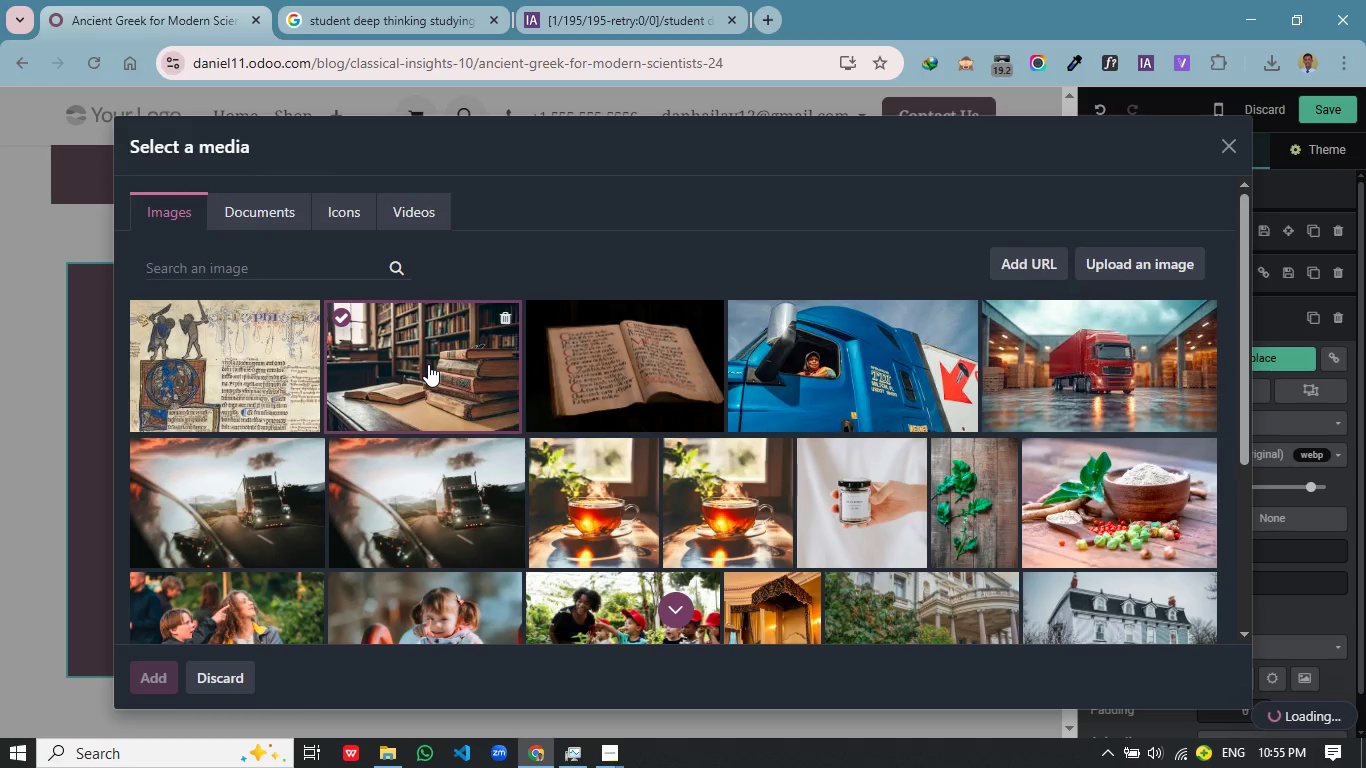 
mouse_move([416, 391])
 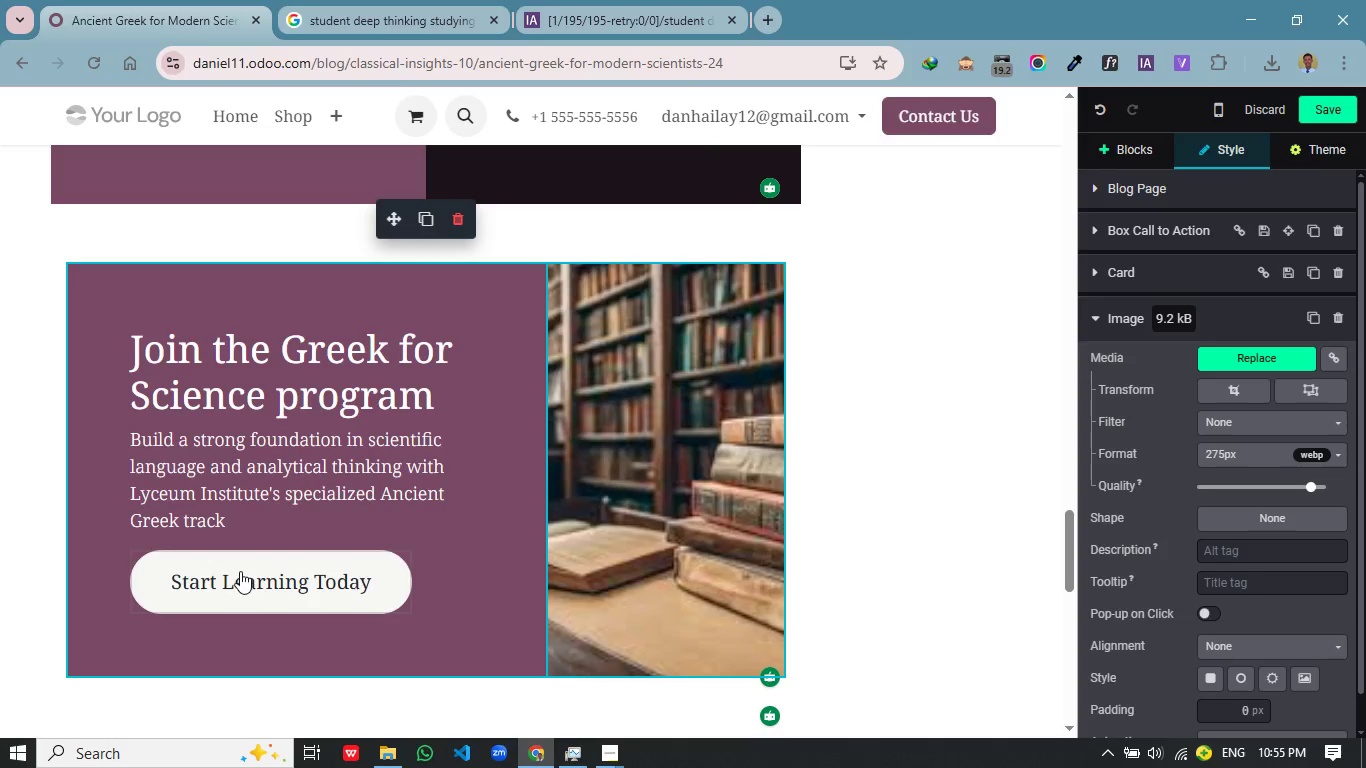 
left_click([248, 571])
 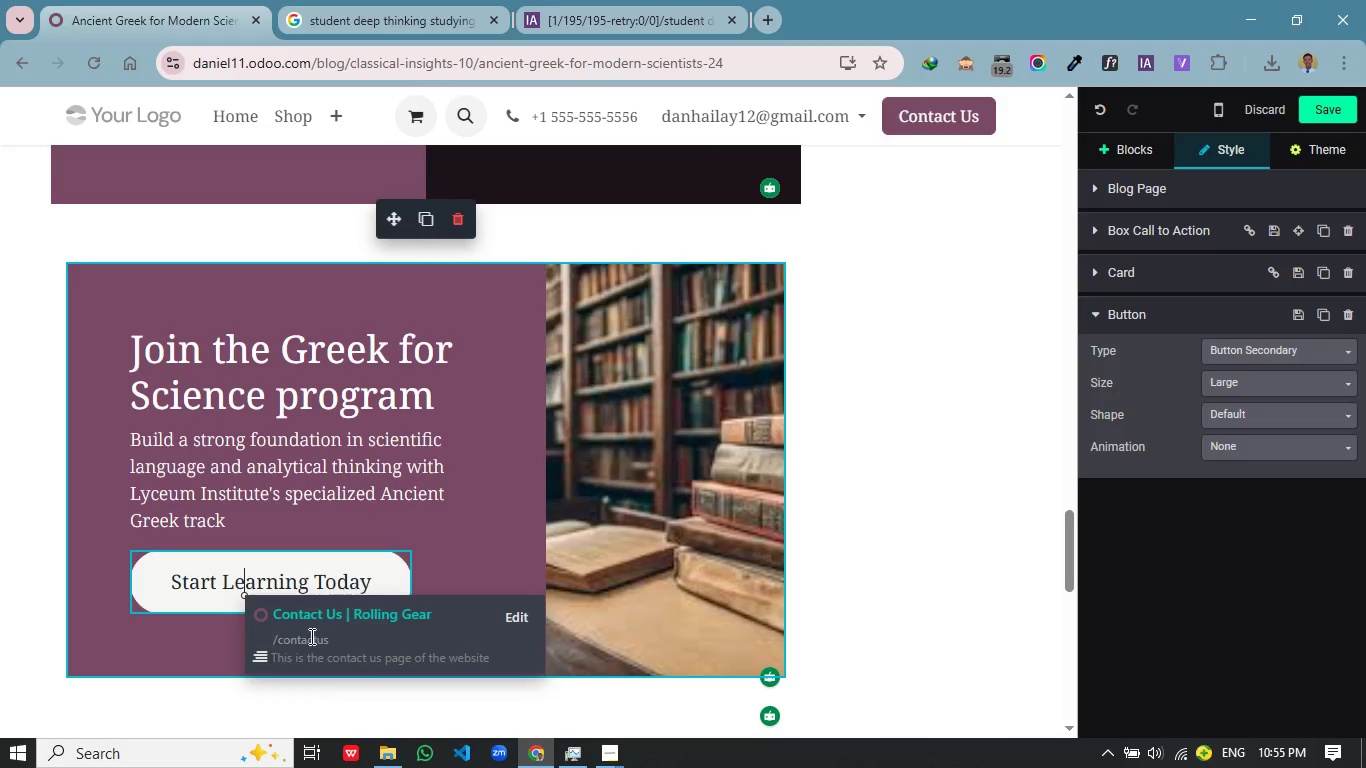 
left_click([516, 517])
 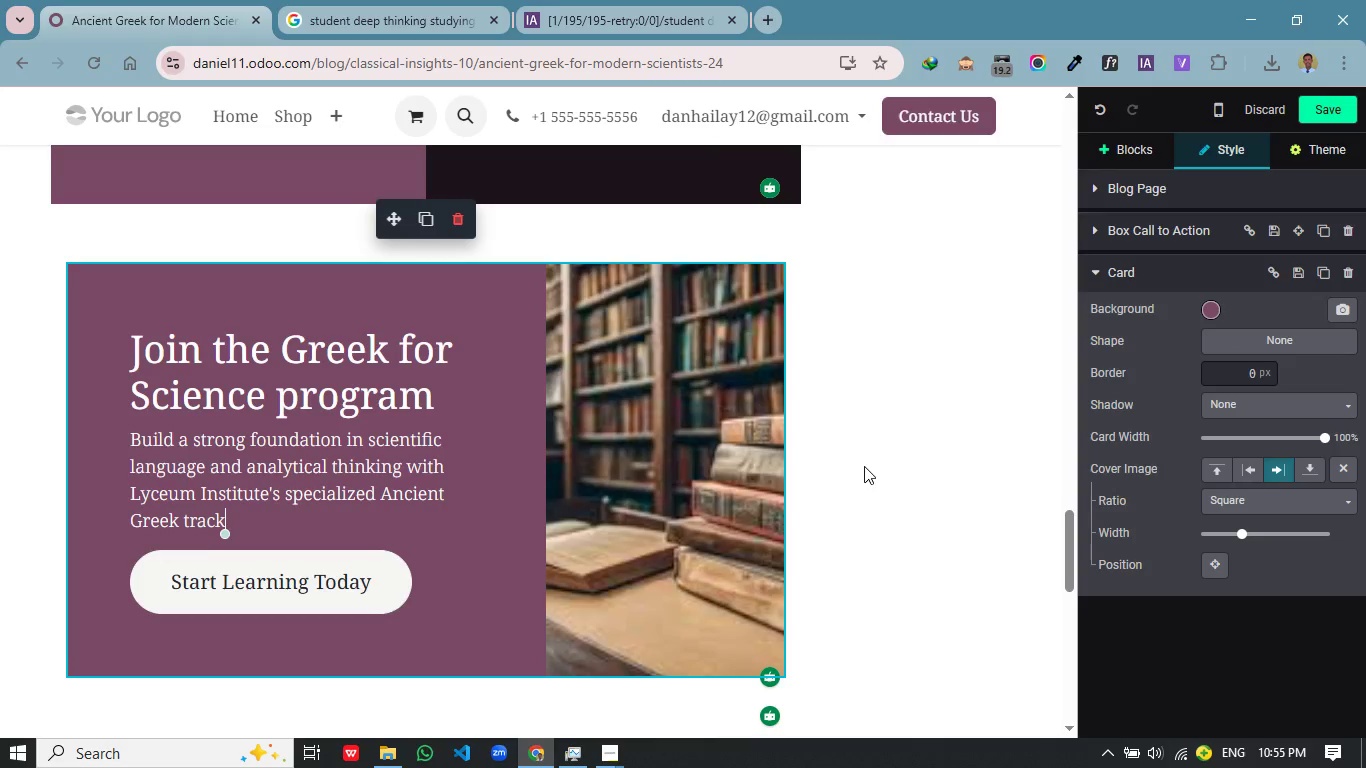 
scroll: coordinate [490, 476], scroll_direction: up, amount: 6.0
 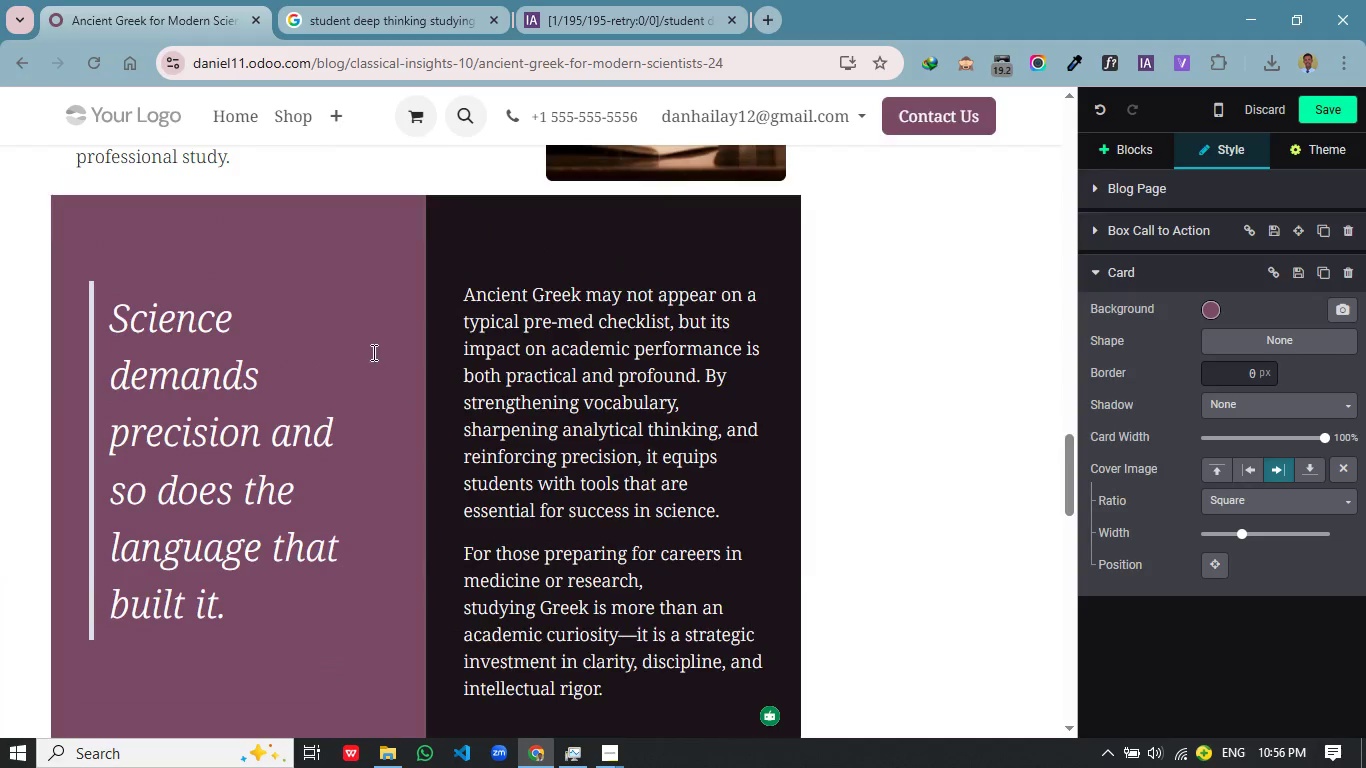 
left_click([372, 352])
 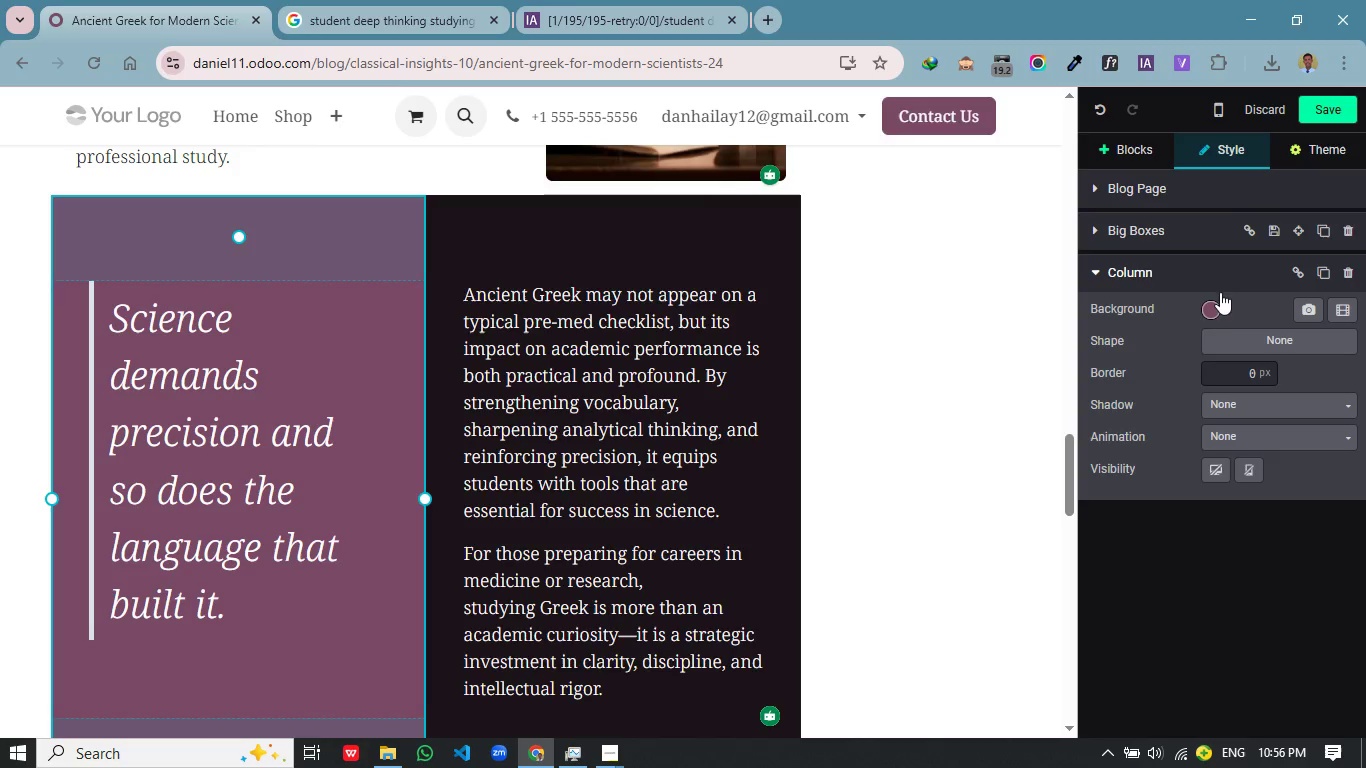 
left_click([1209, 309])
 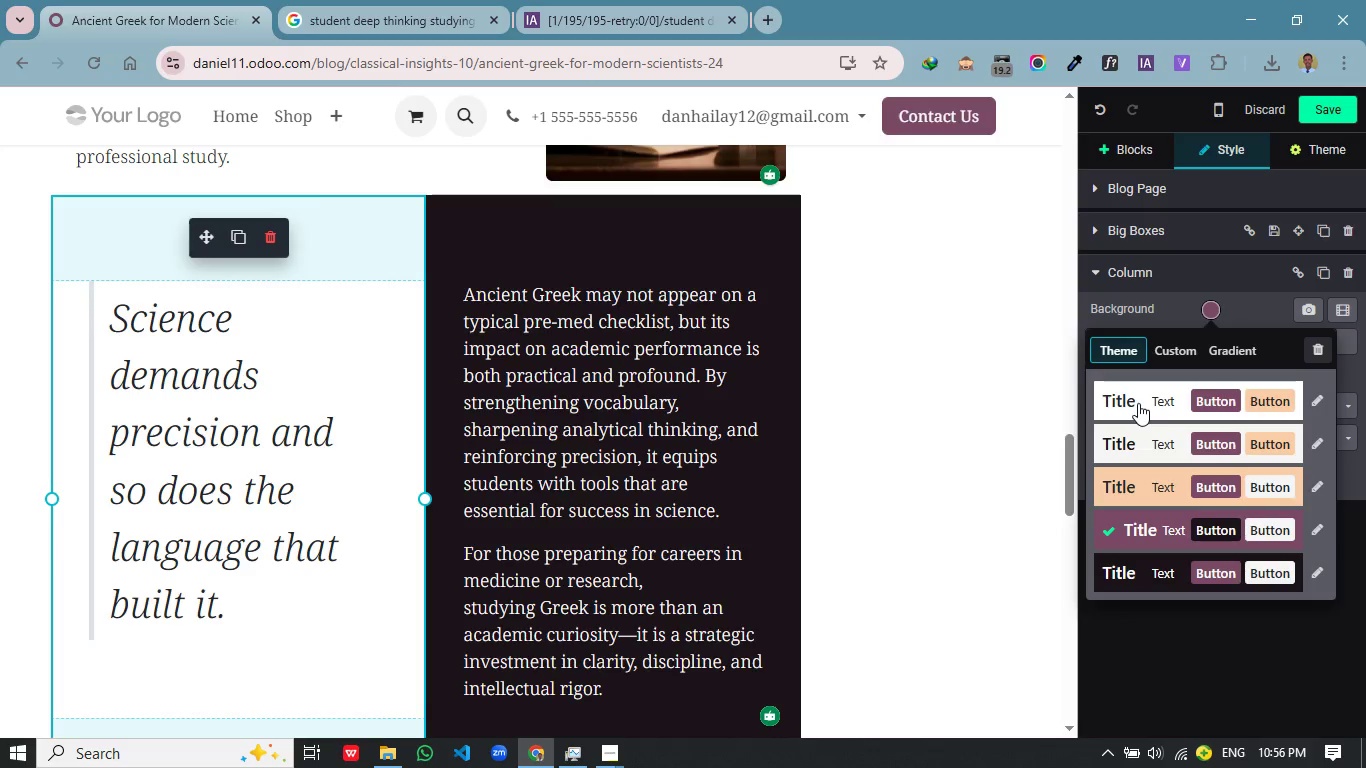 
left_click([1138, 403])
 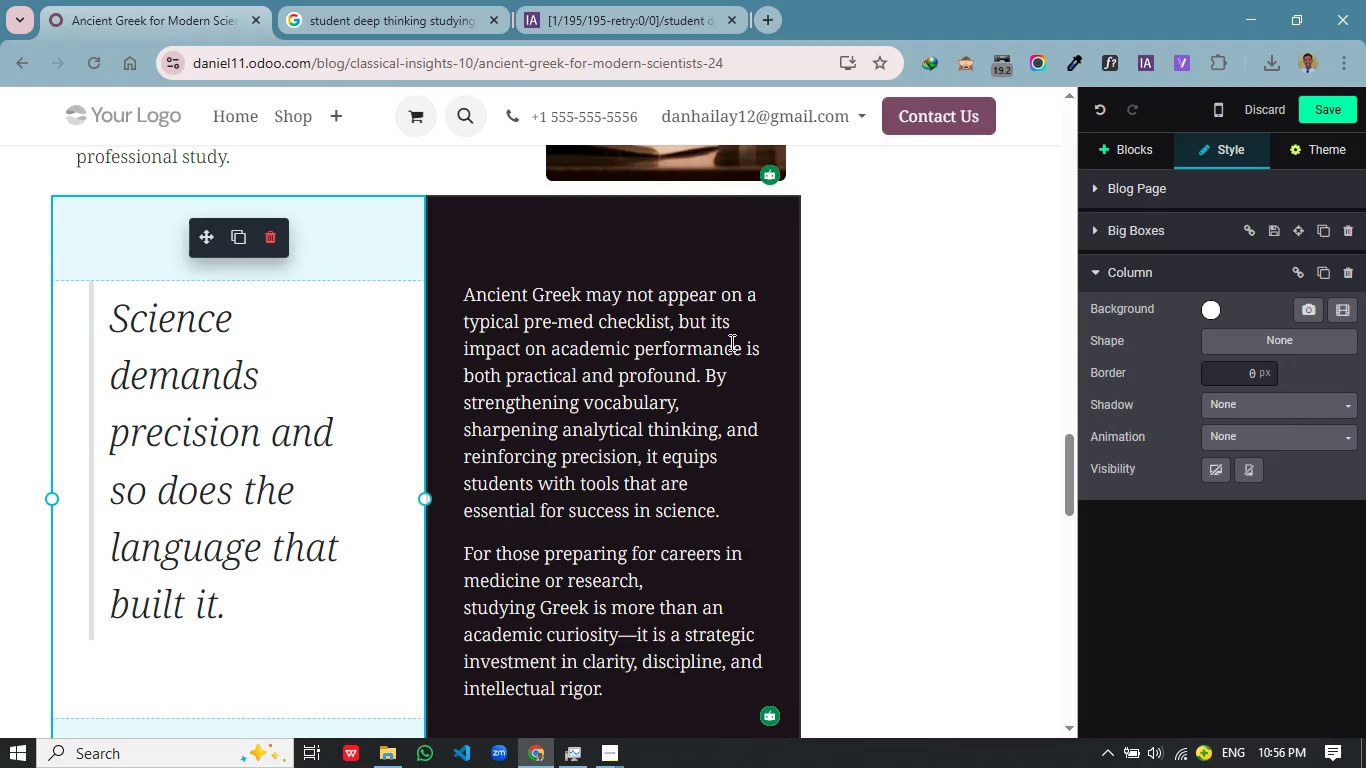 
left_click([704, 260])
 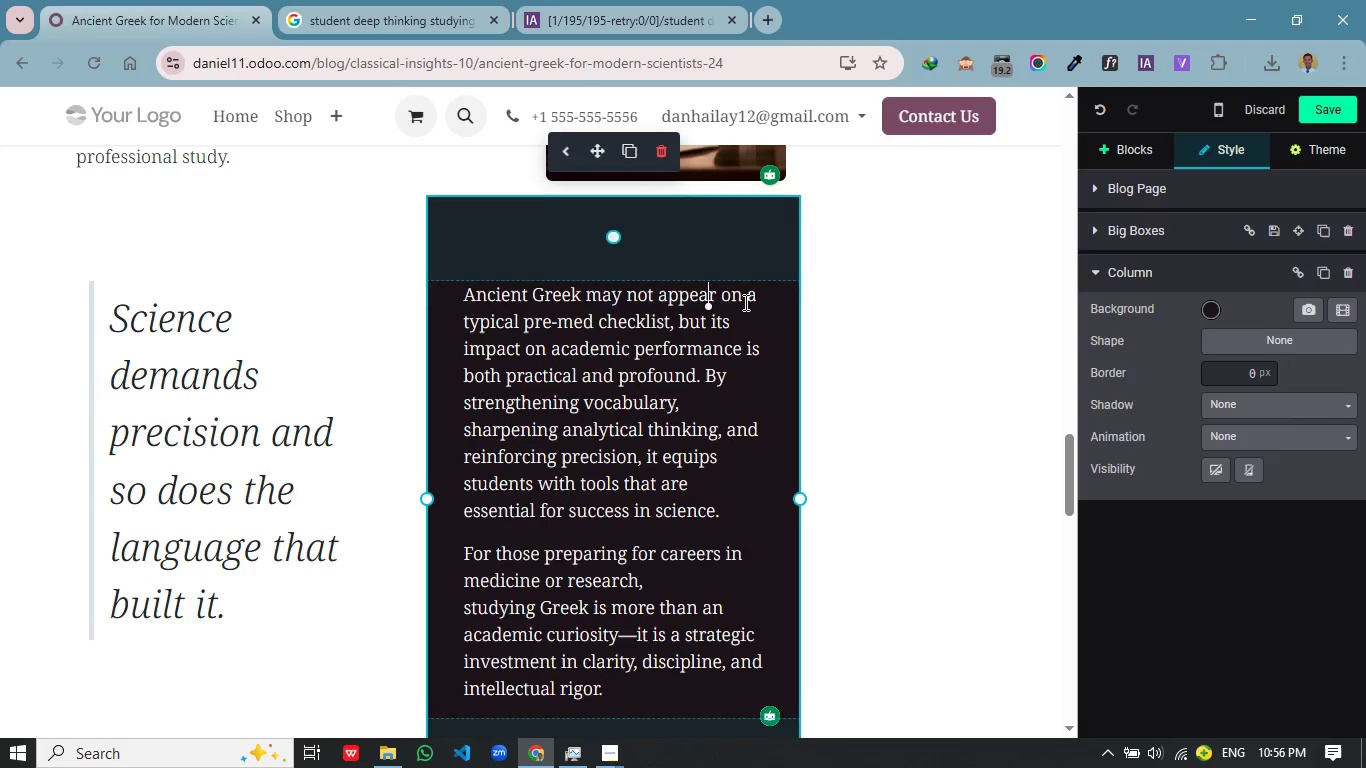 
left_click([758, 327])
 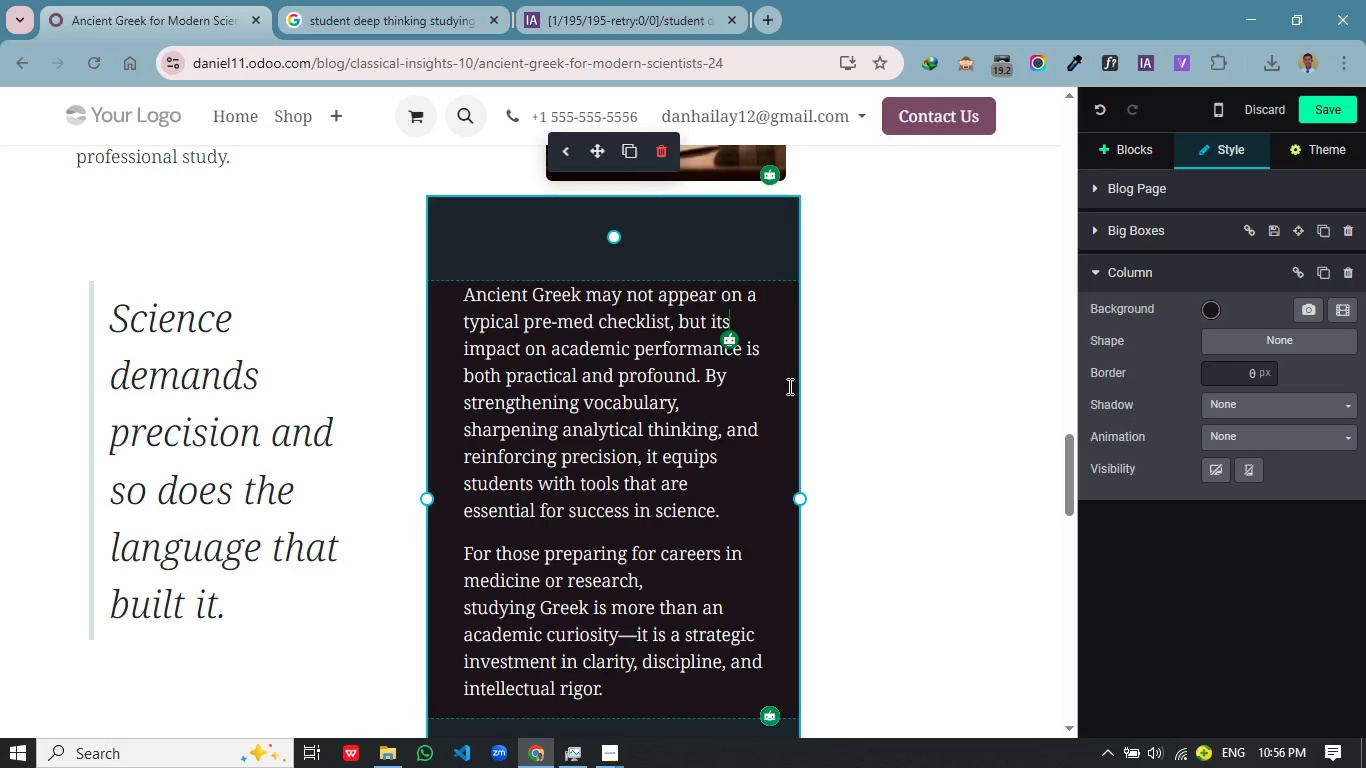 
wait(10.7)
 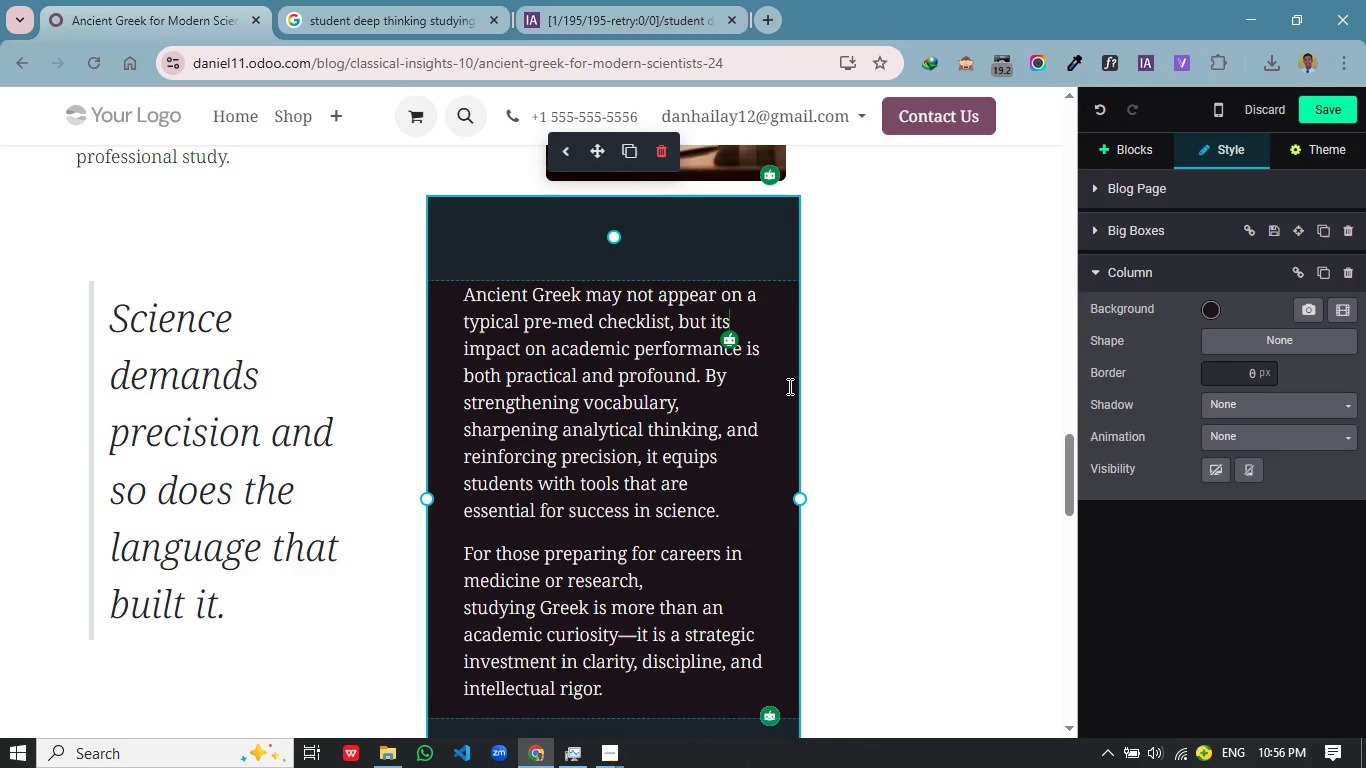 
left_click([1215, 310])
 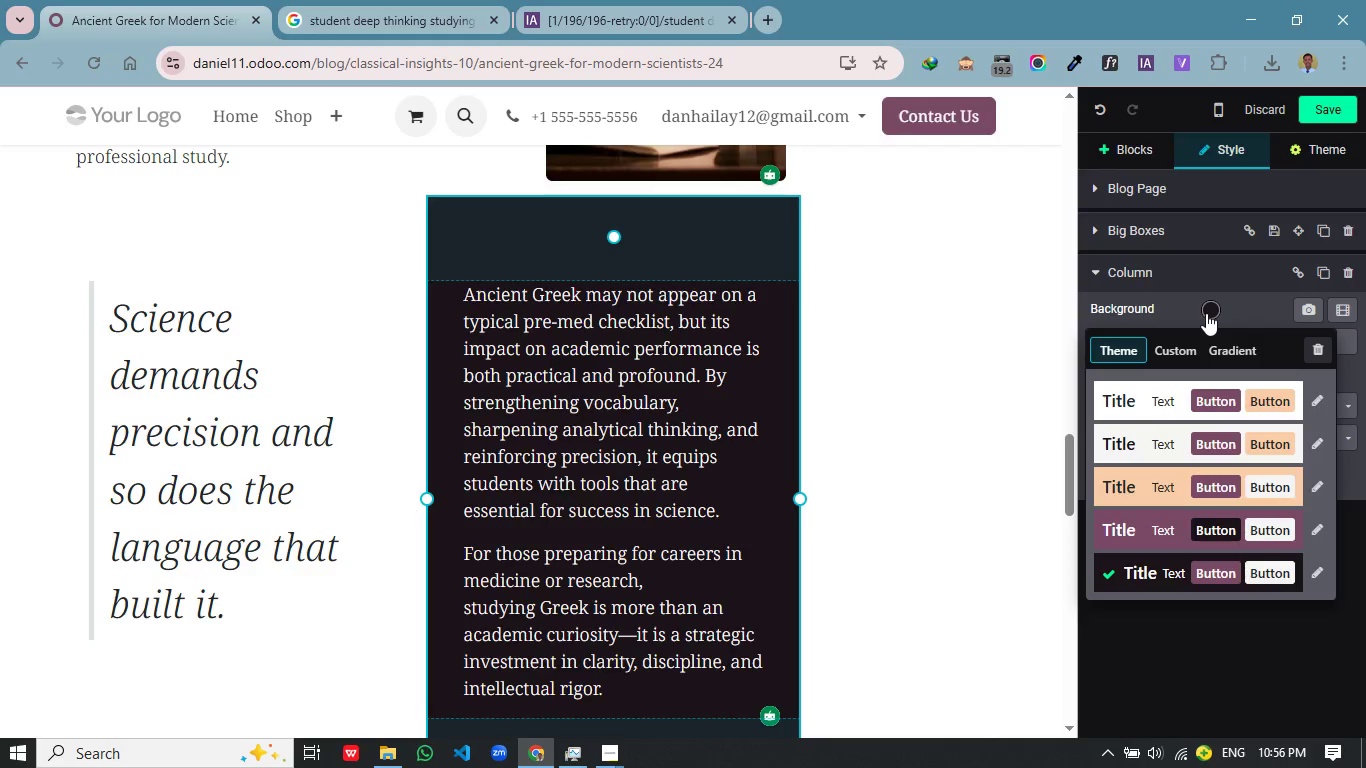 
wait(19.17)
 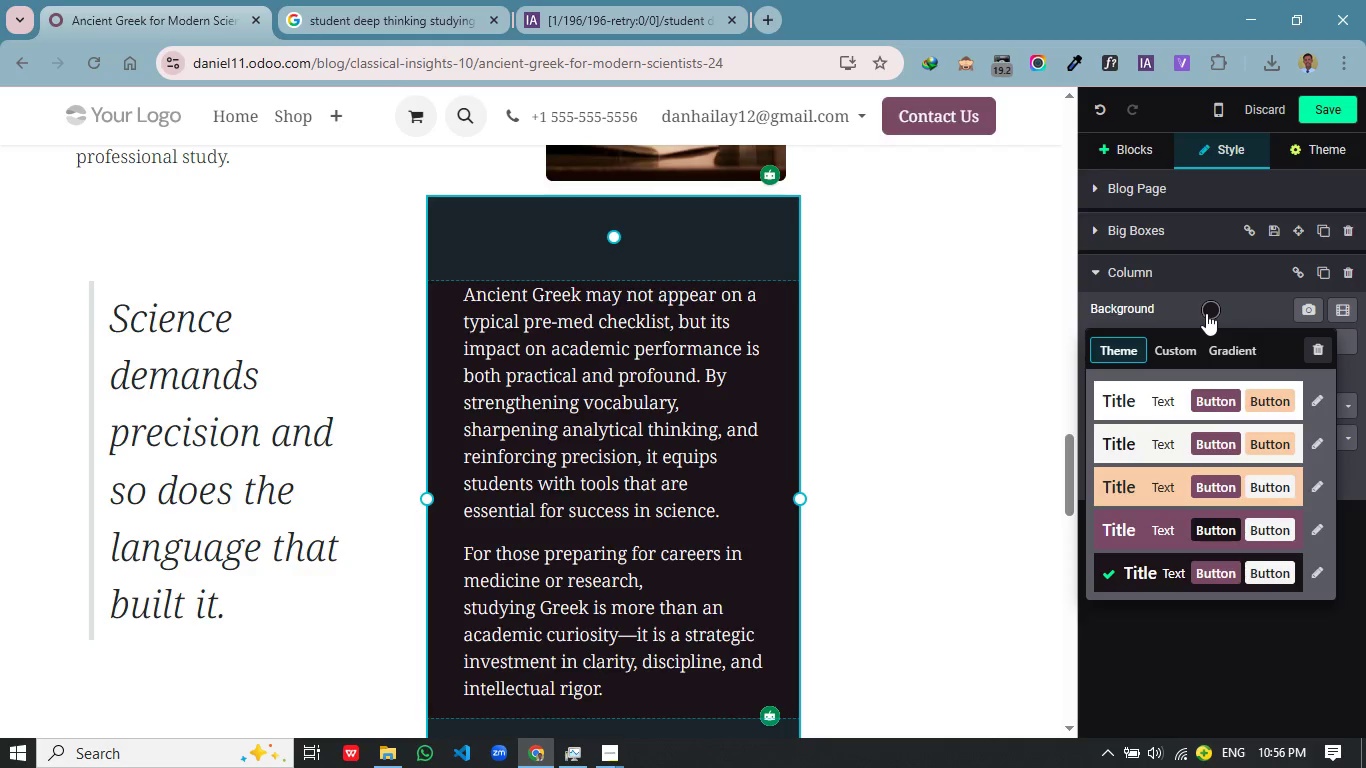 
mouse_move([1192, 387])
 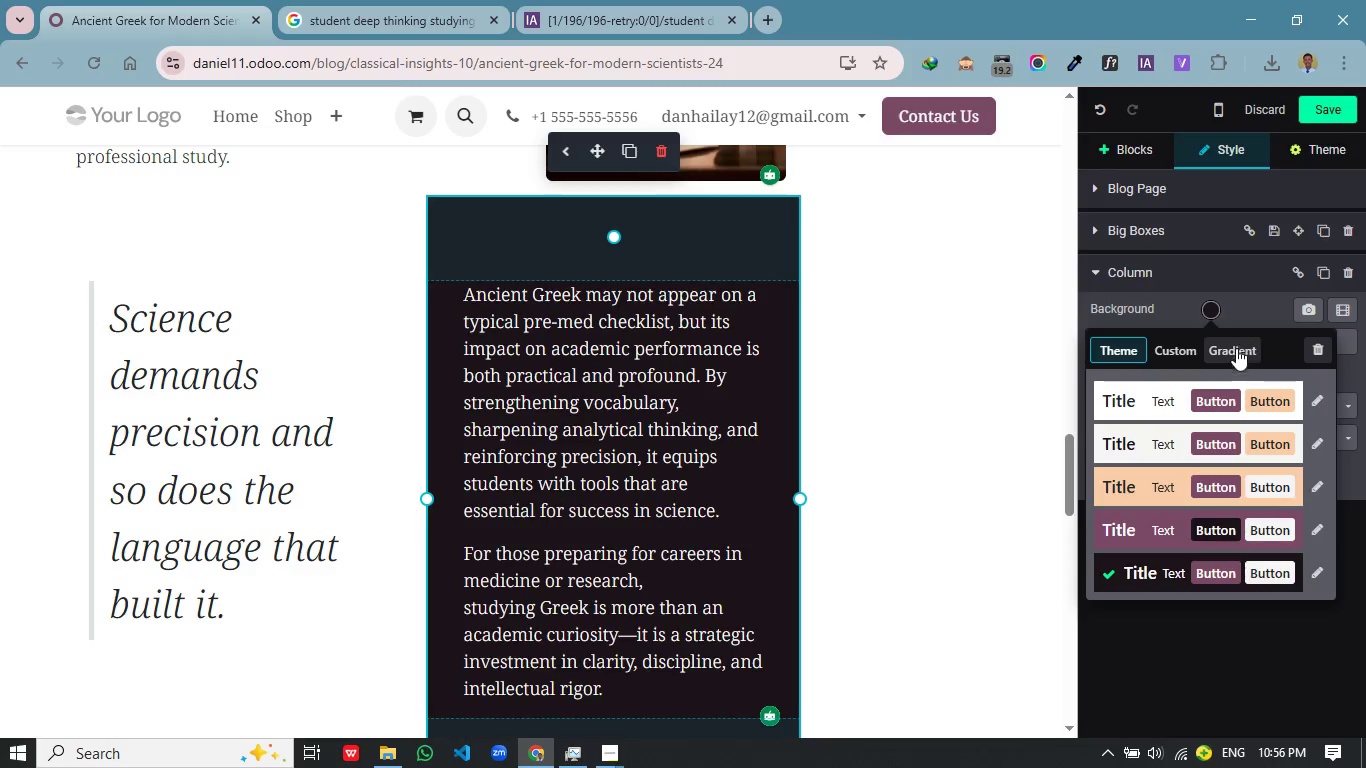 
left_click([1166, 348])
 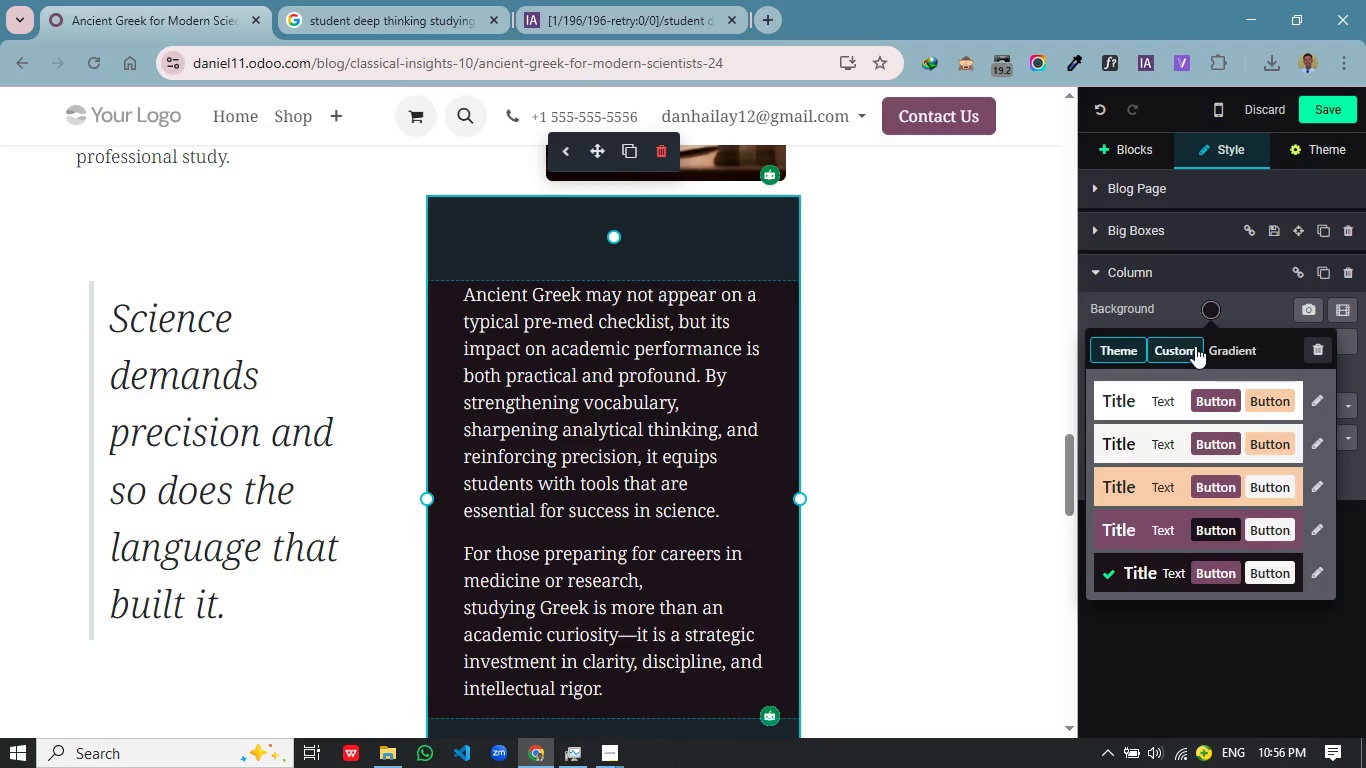 
mouse_move([1214, 367])
 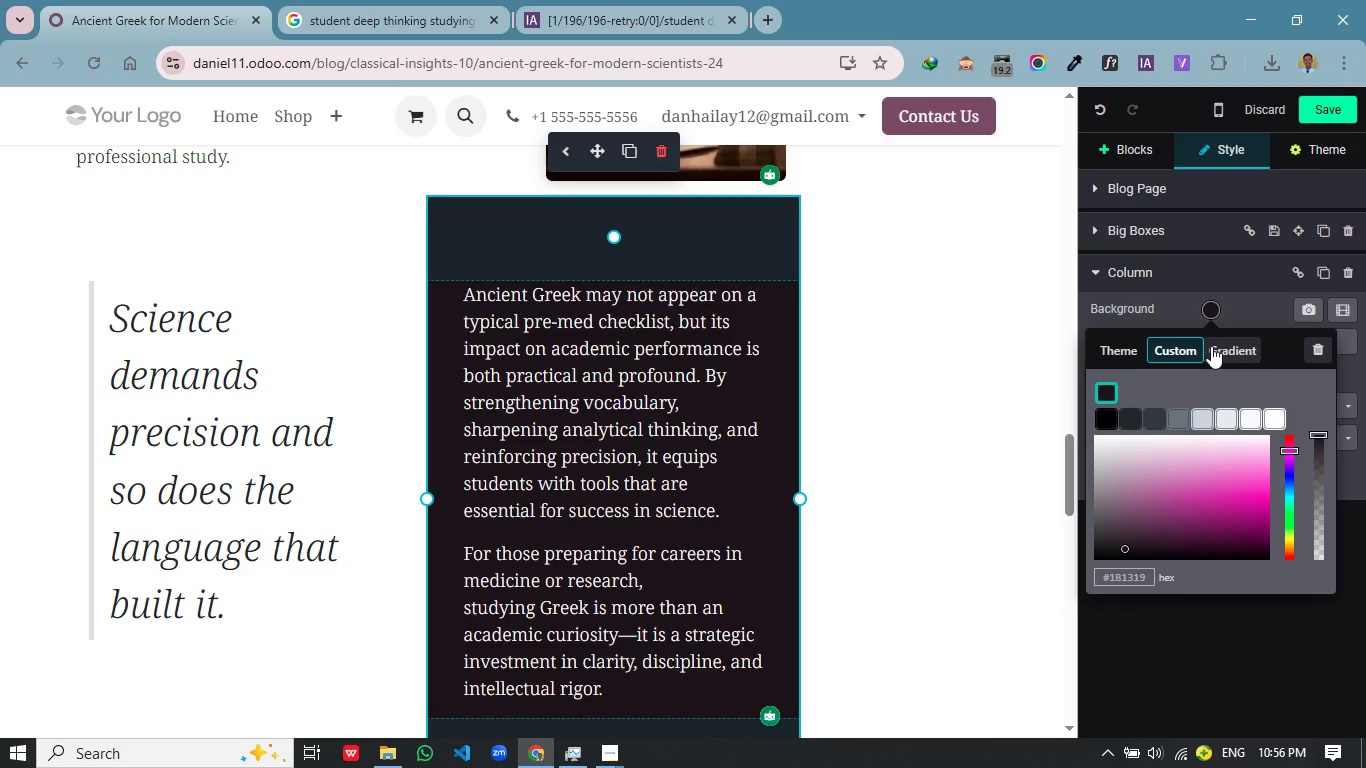 
left_click([1215, 345])
 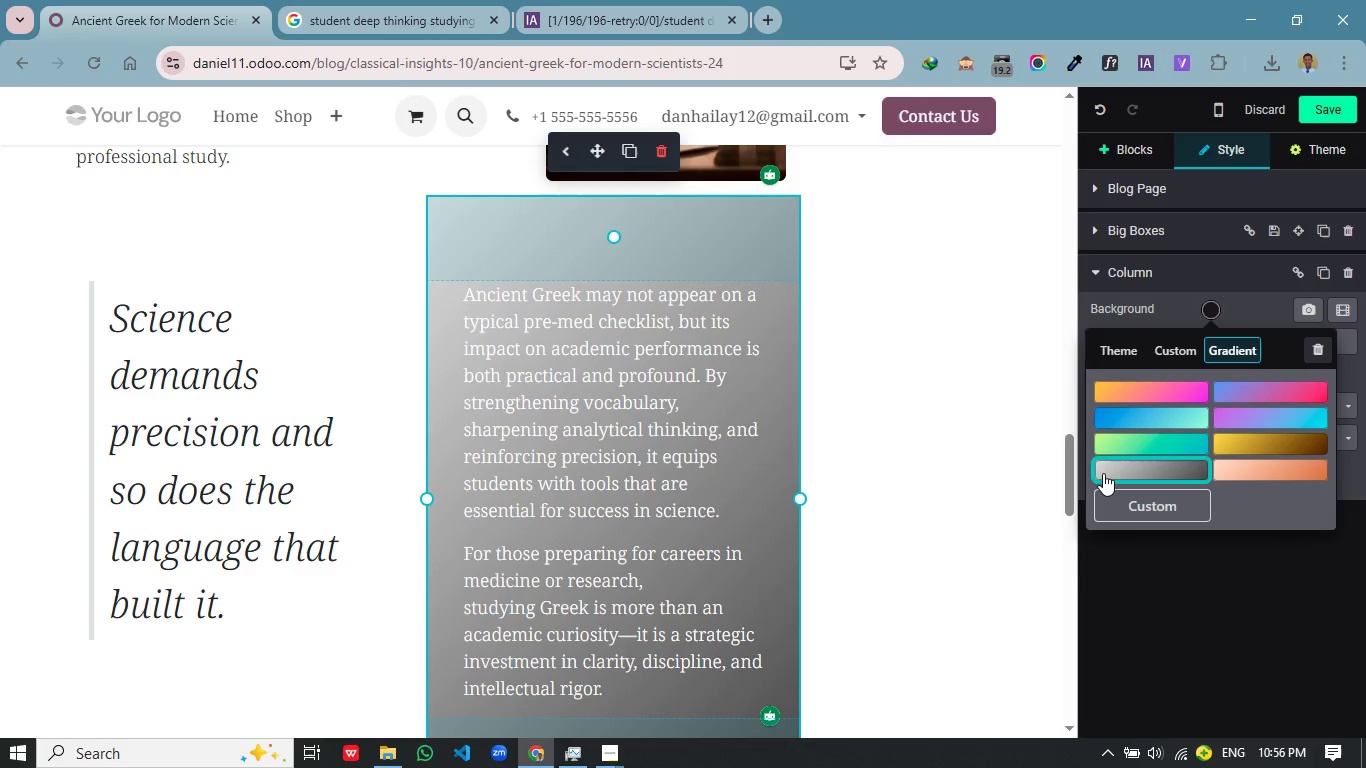 
wait(5.05)
 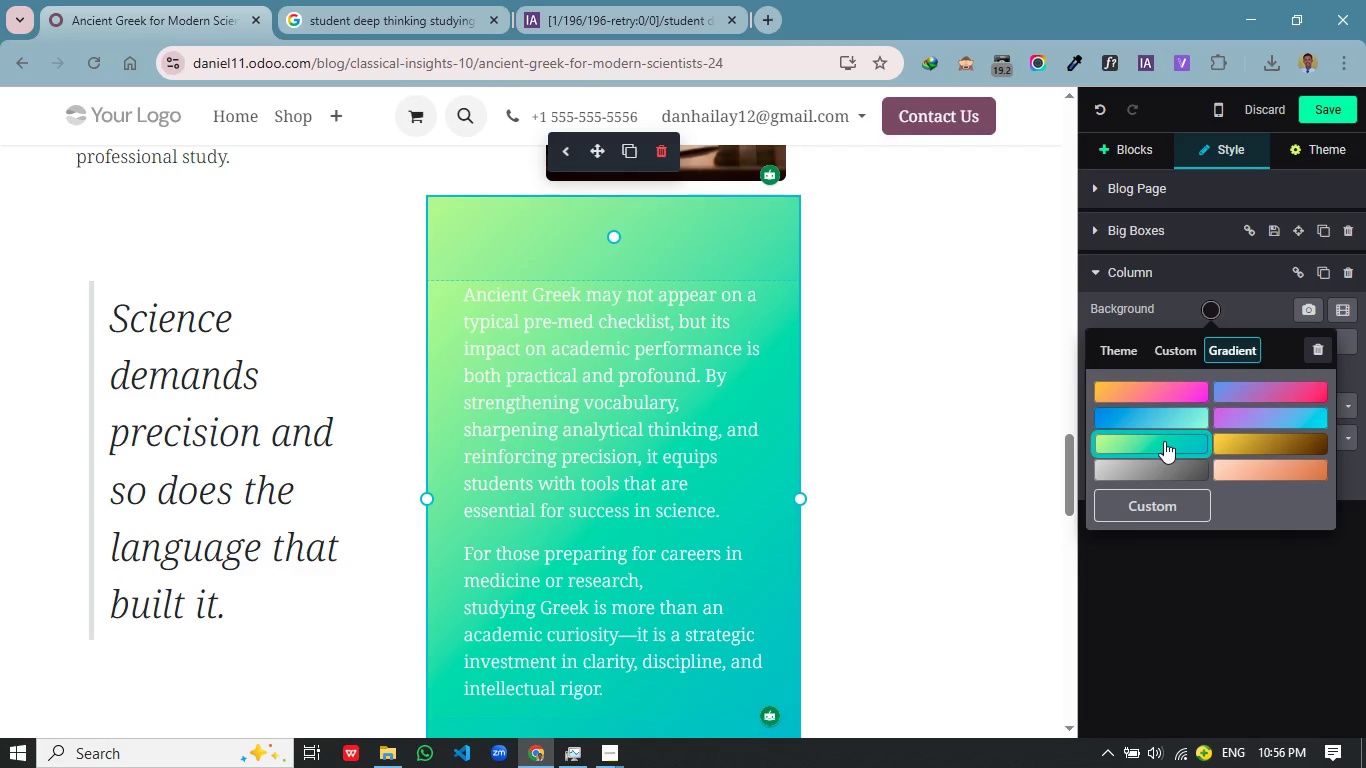 
left_click([1112, 351])
 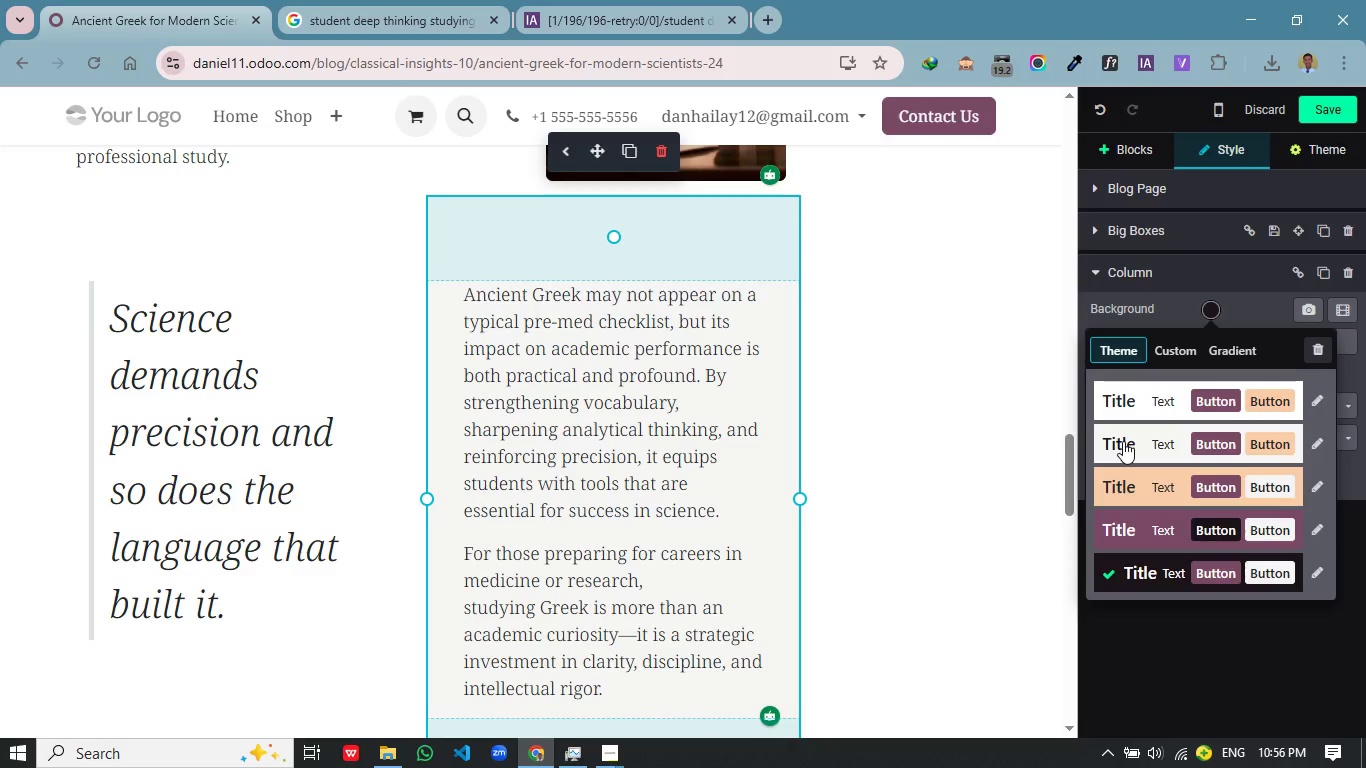 
left_click([1124, 445])
 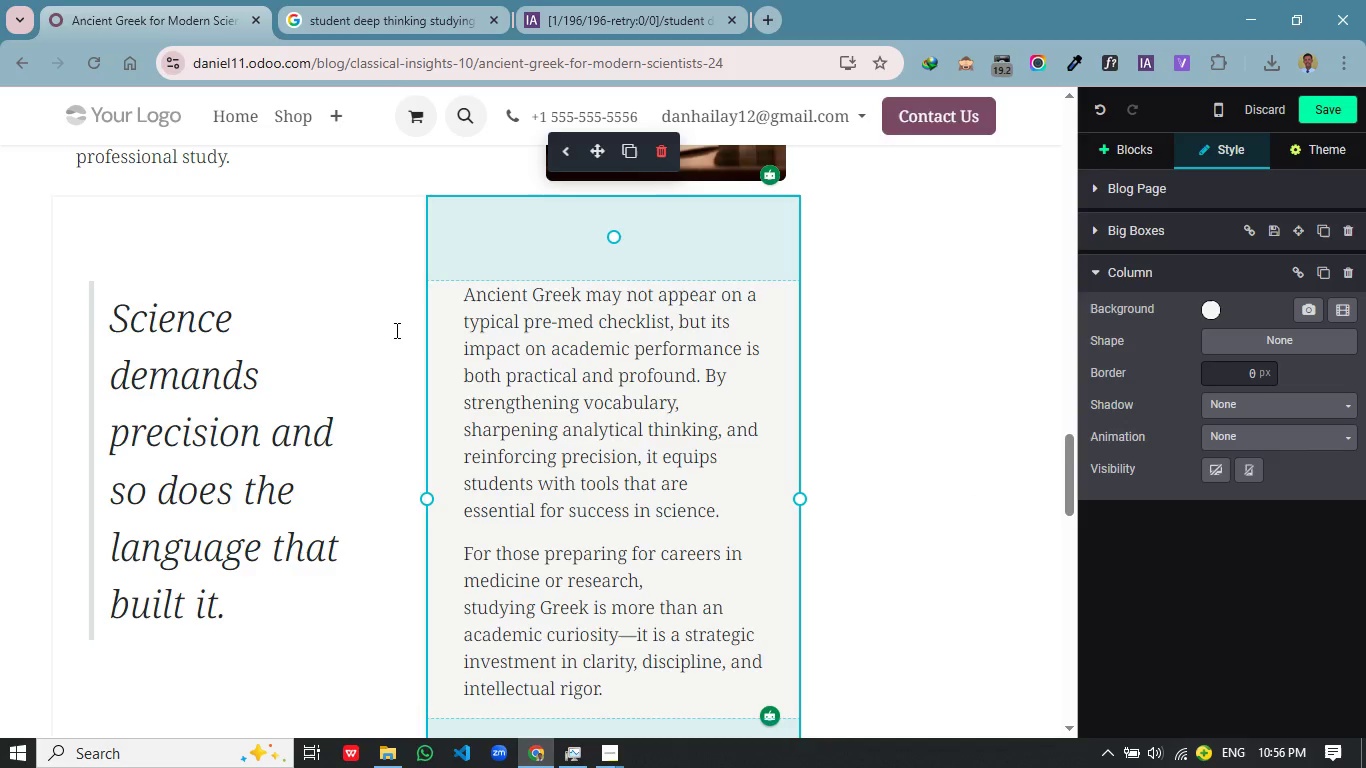 
left_click([319, 296])
 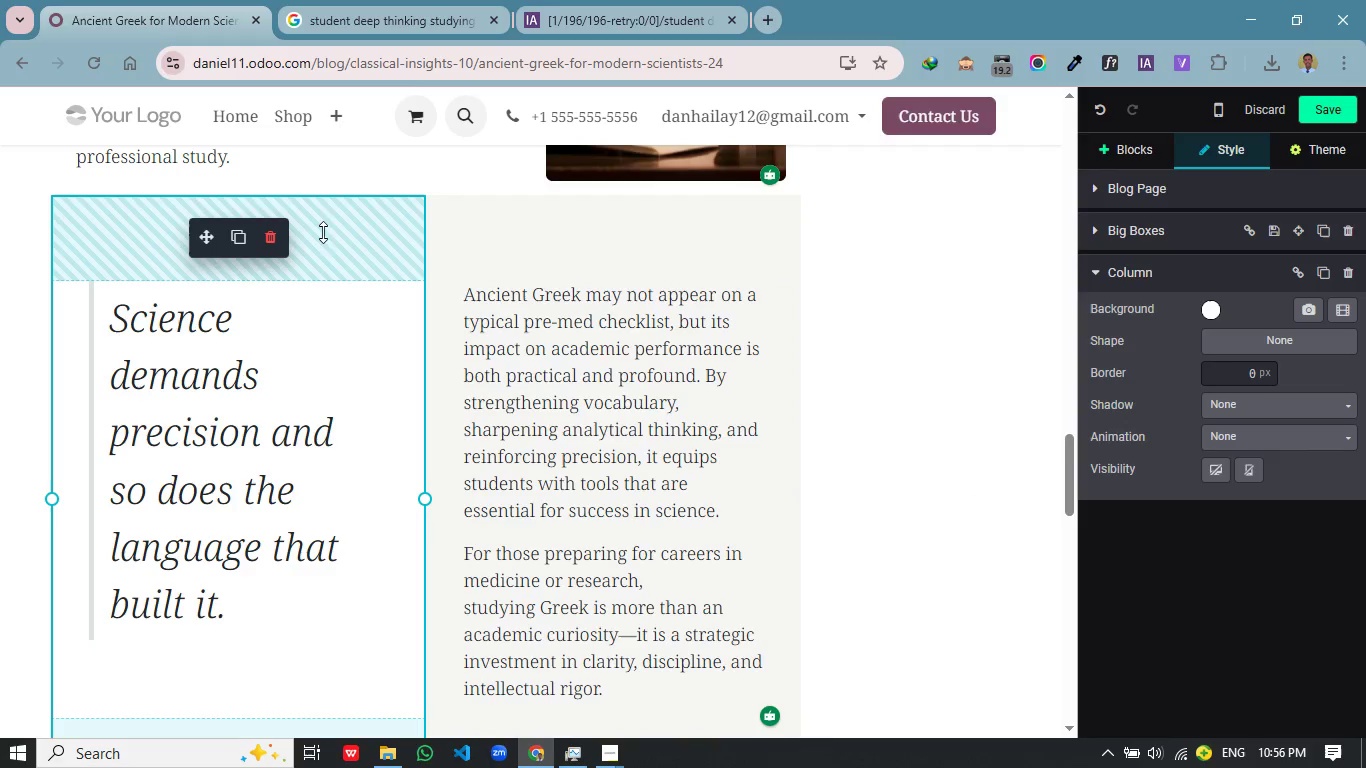 
left_click([329, 230])
 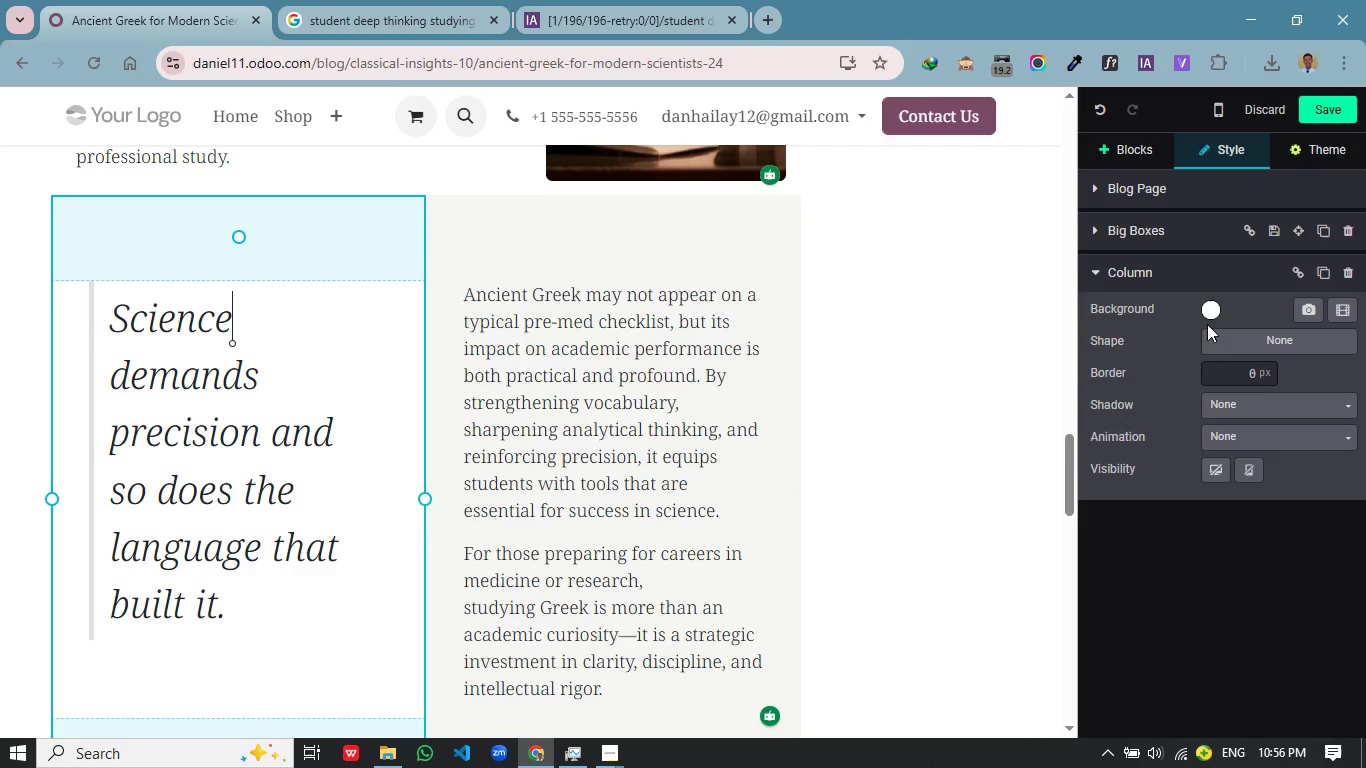 
left_click([1209, 315])
 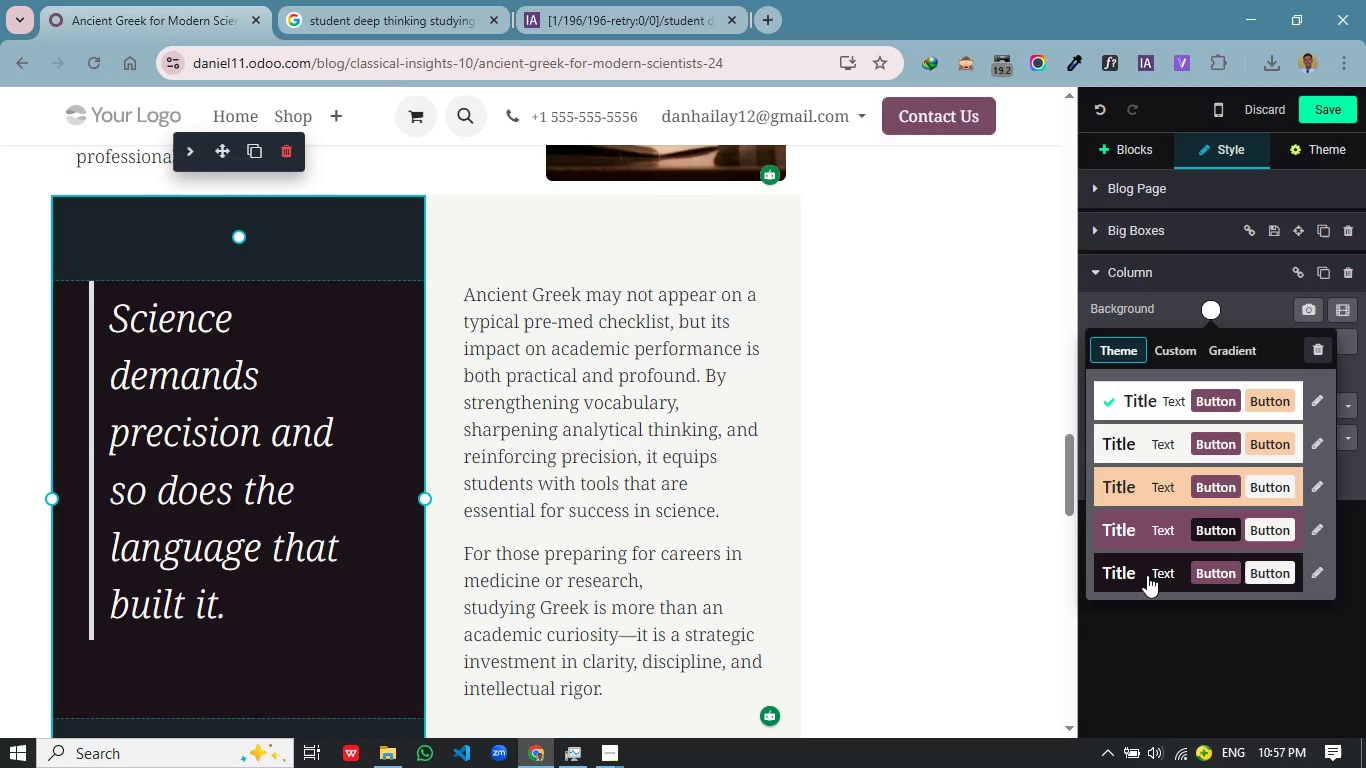 
wait(5.67)
 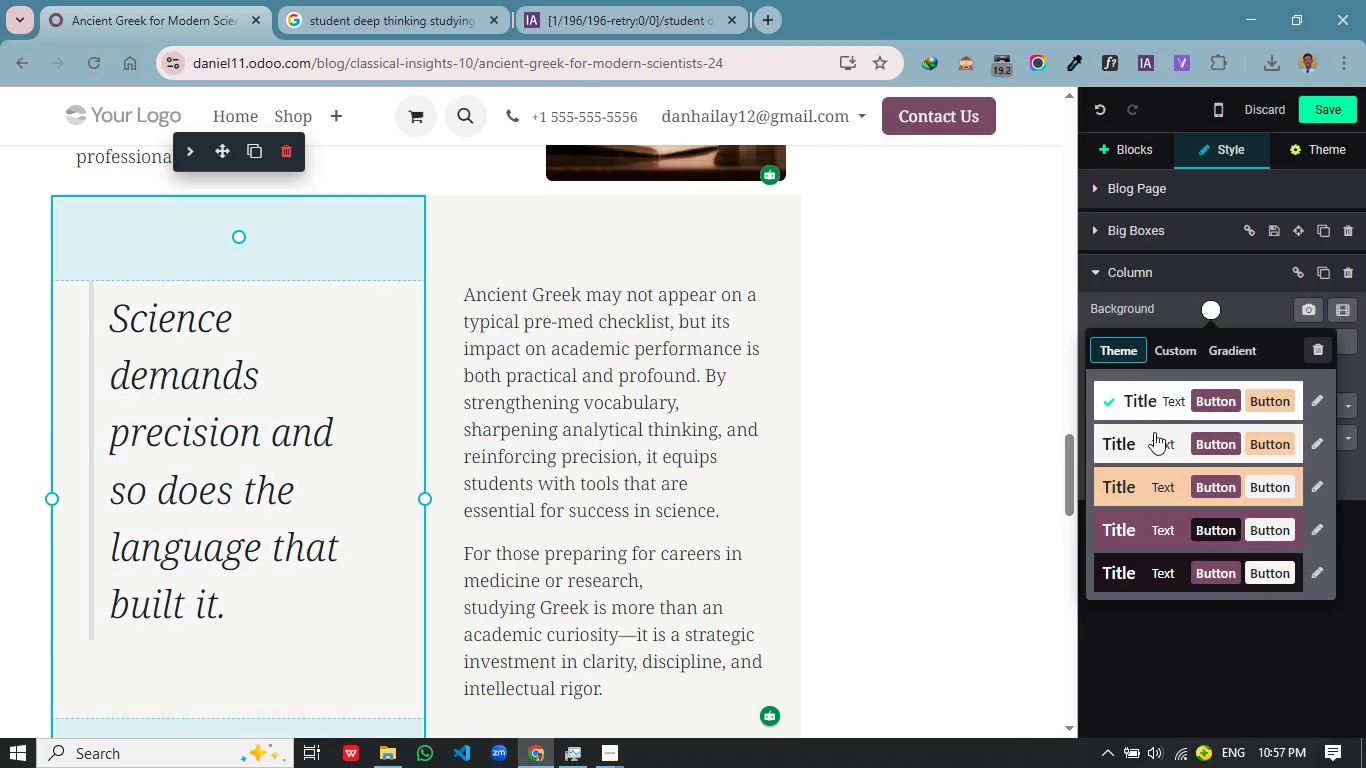 
left_click([1225, 348])
 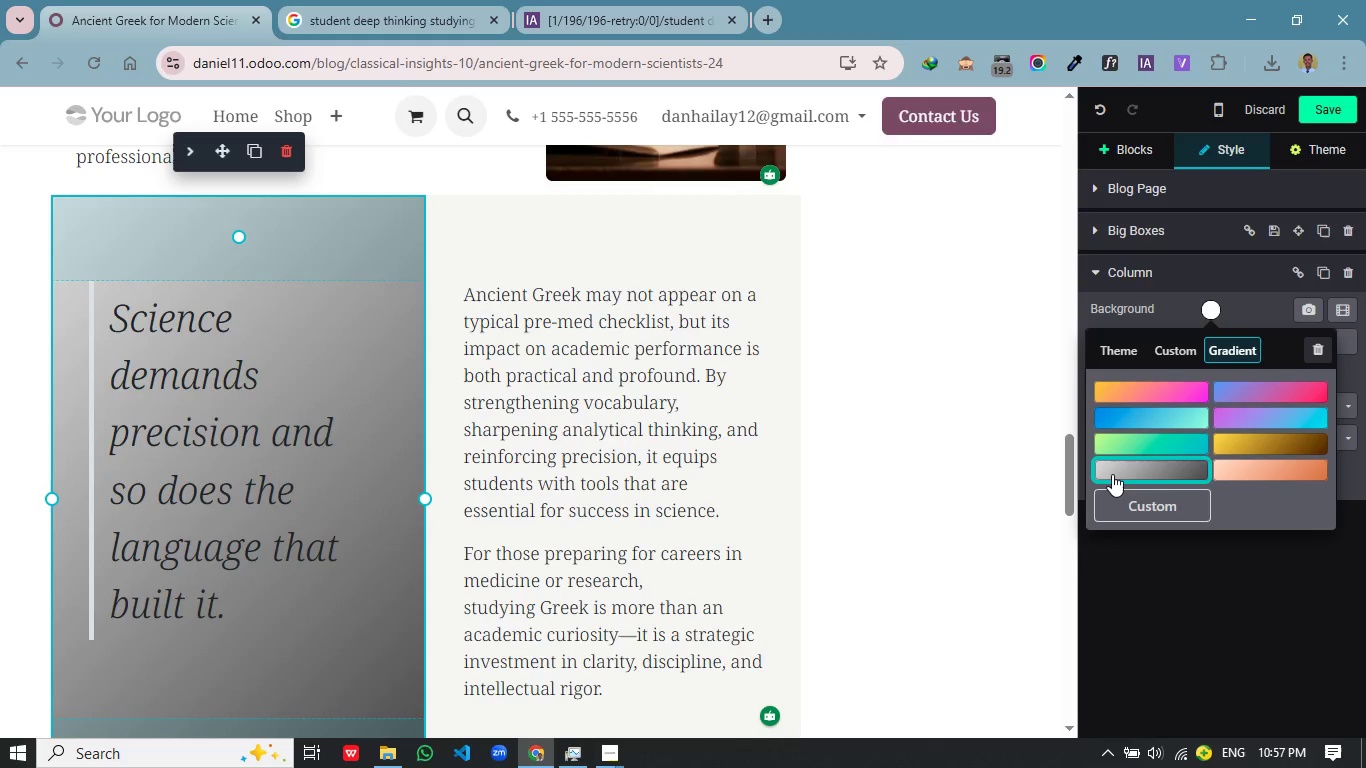 
left_click([1112, 474])
 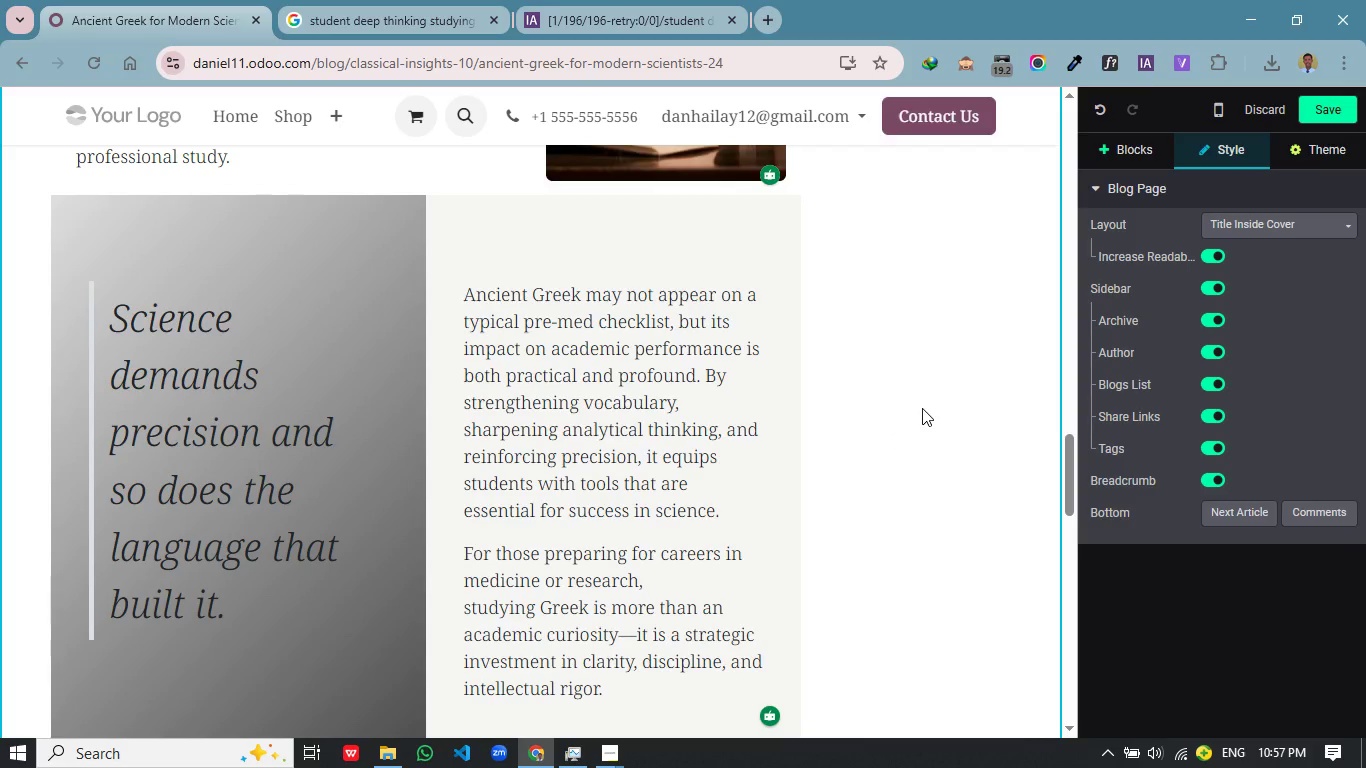 
left_click([290, 476])
 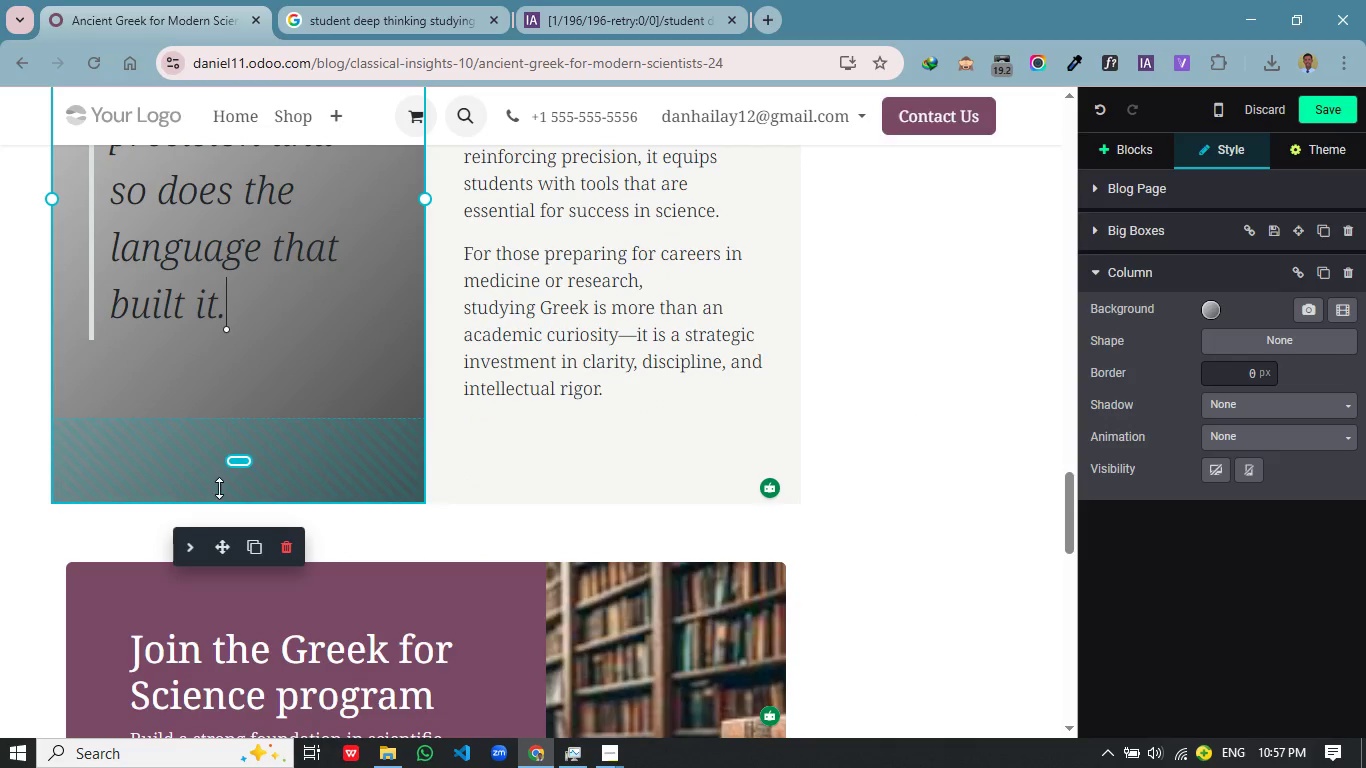 
left_click_drag(start_coordinate=[221, 488], to_coordinate=[223, 428])
 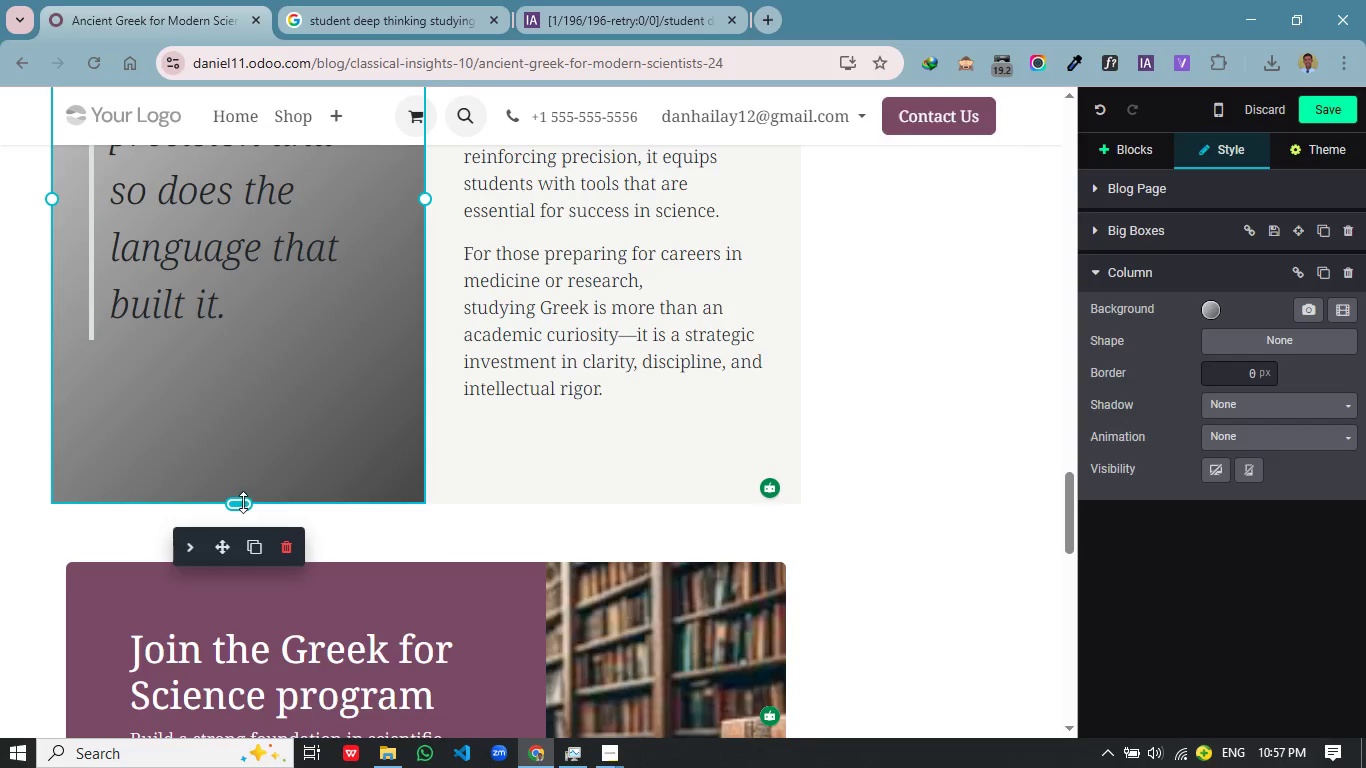 
scroll: coordinate [354, 553], scroll_direction: down, amount: 3.0
 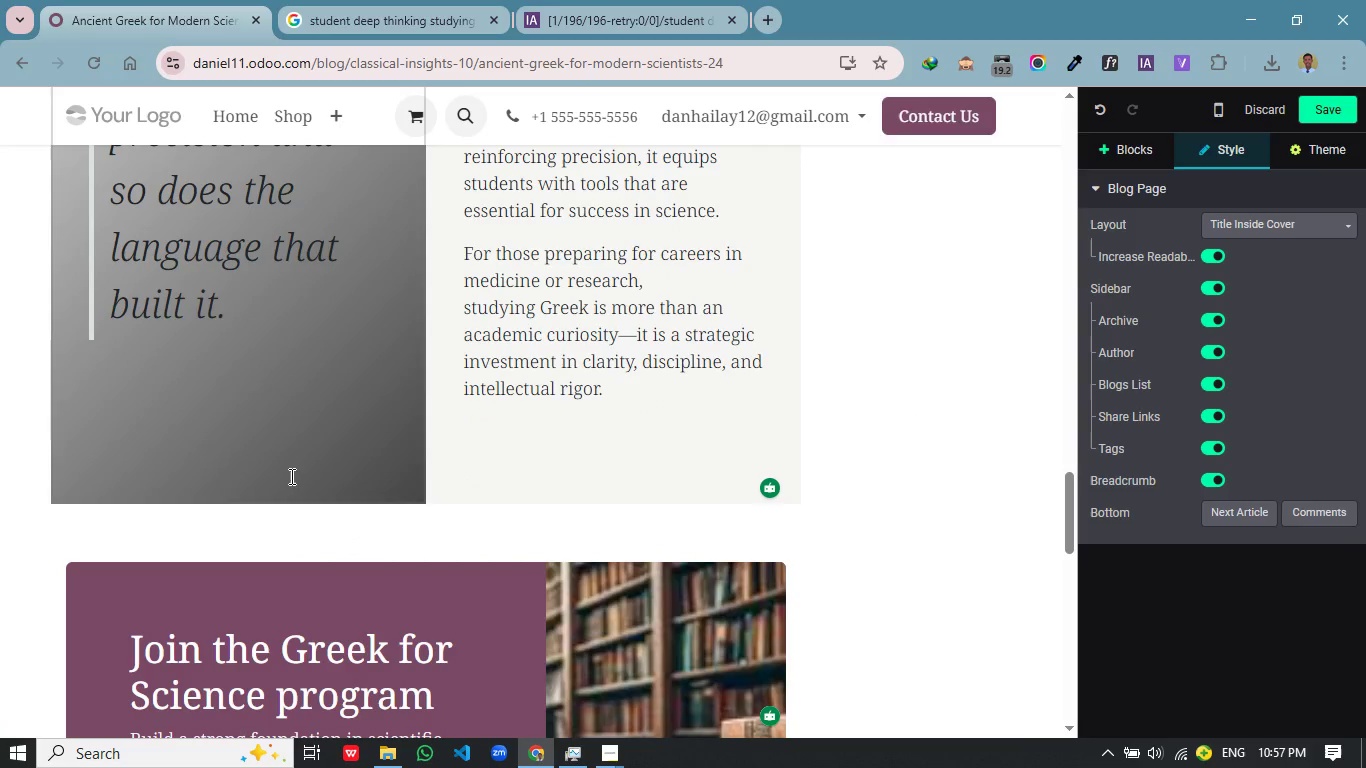 
left_click_drag(start_coordinate=[243, 502], to_coordinate=[259, 394])
 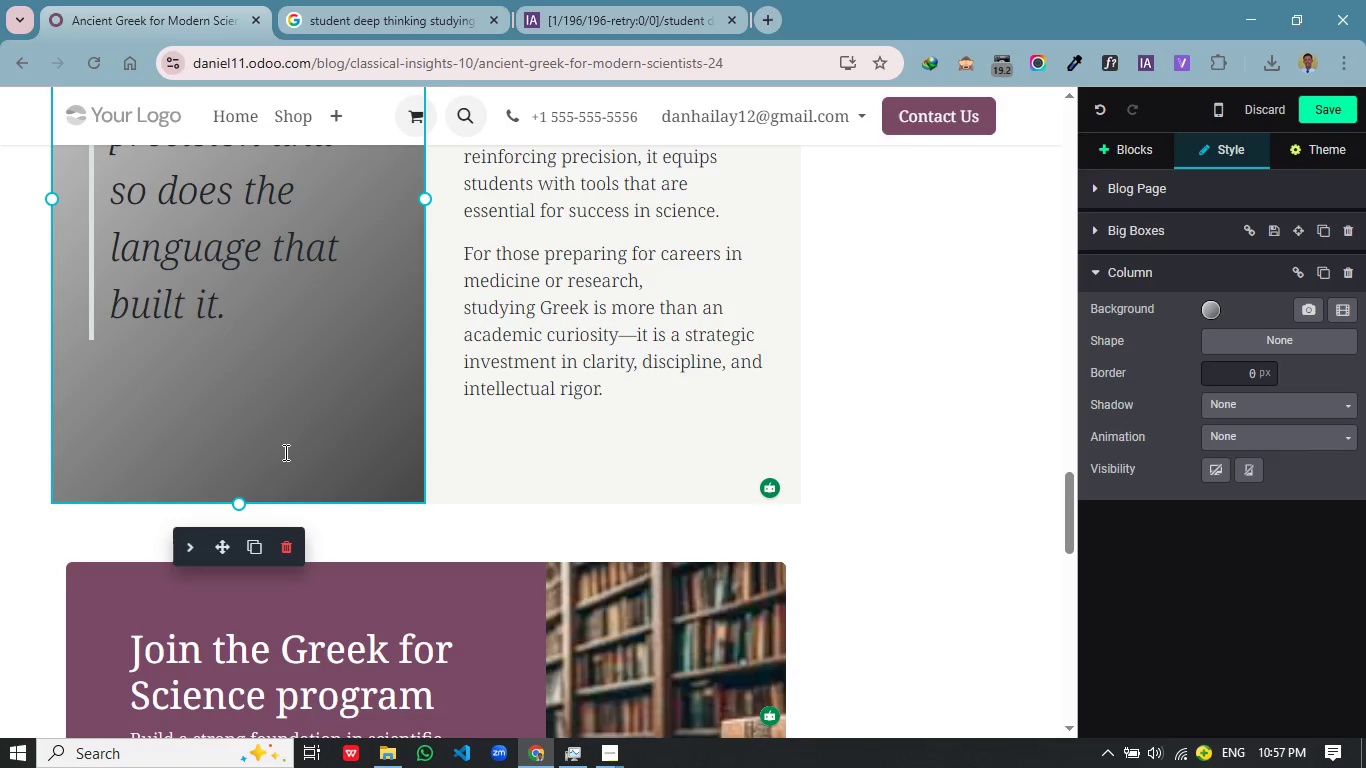 
triple_click([284, 452])
 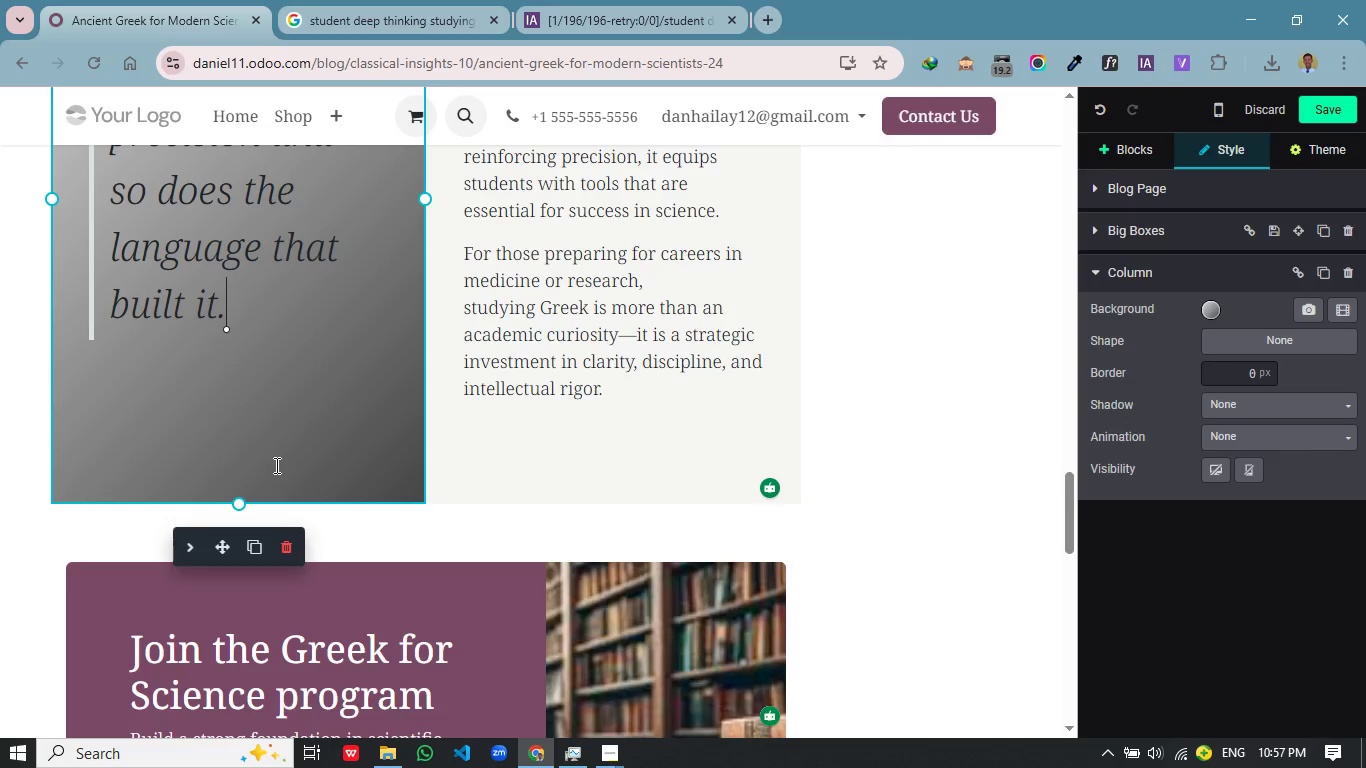 
triple_click([275, 465])
 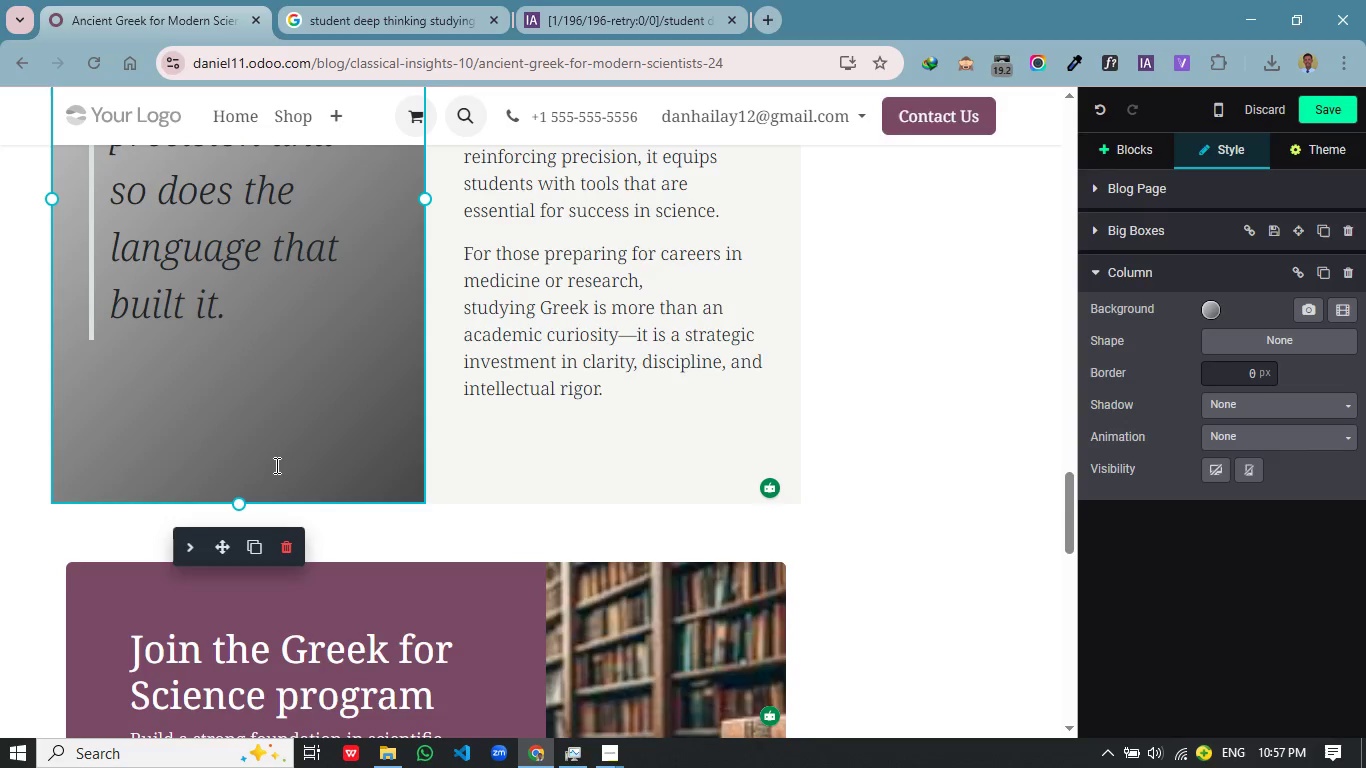 
triple_click([275, 465])
 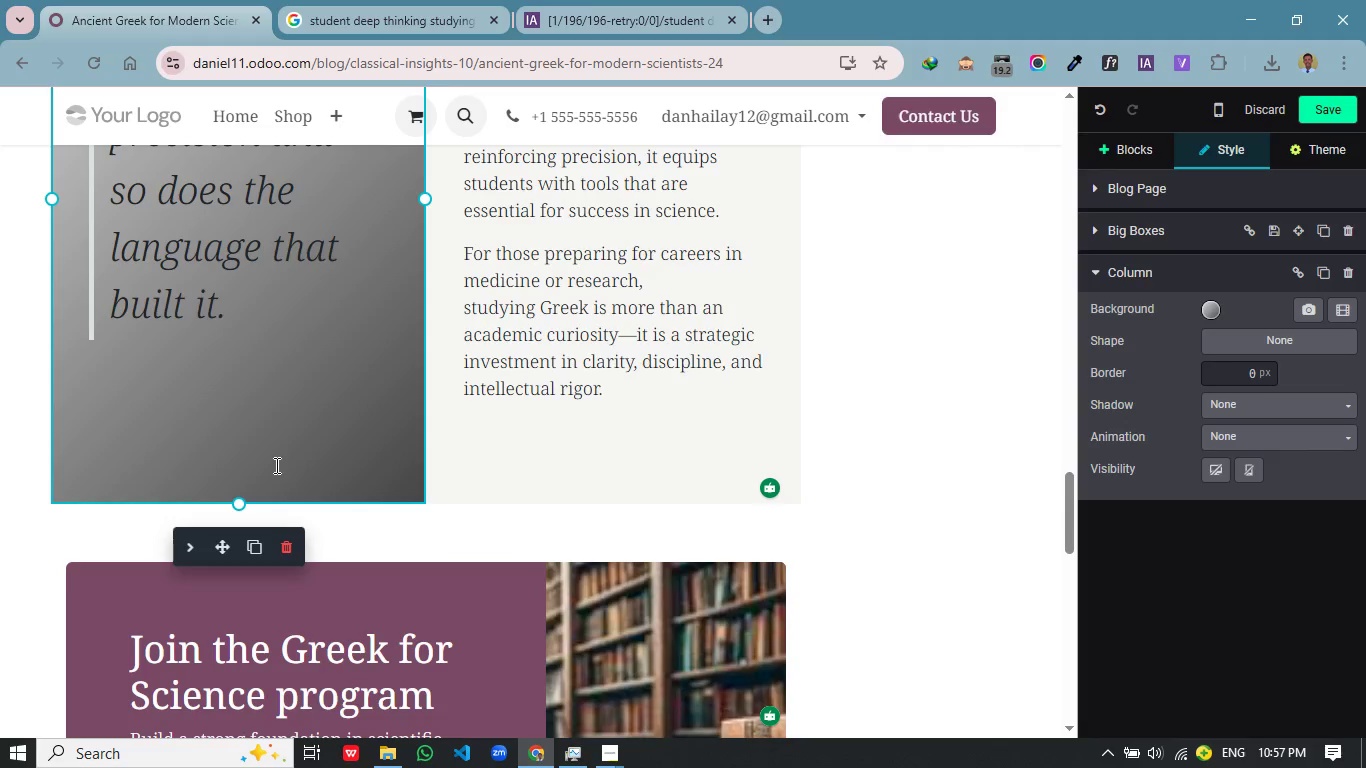 
triple_click([275, 465])
 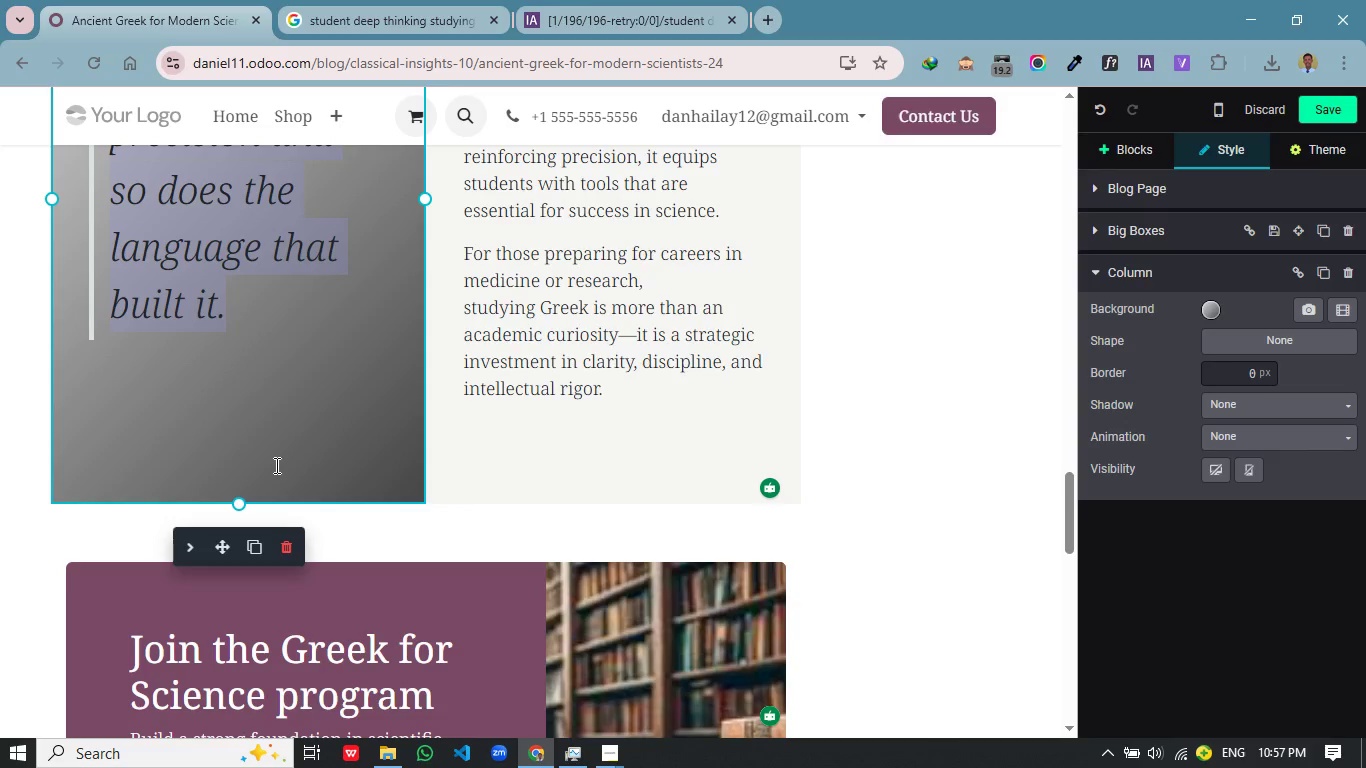 
triple_click([275, 465])
 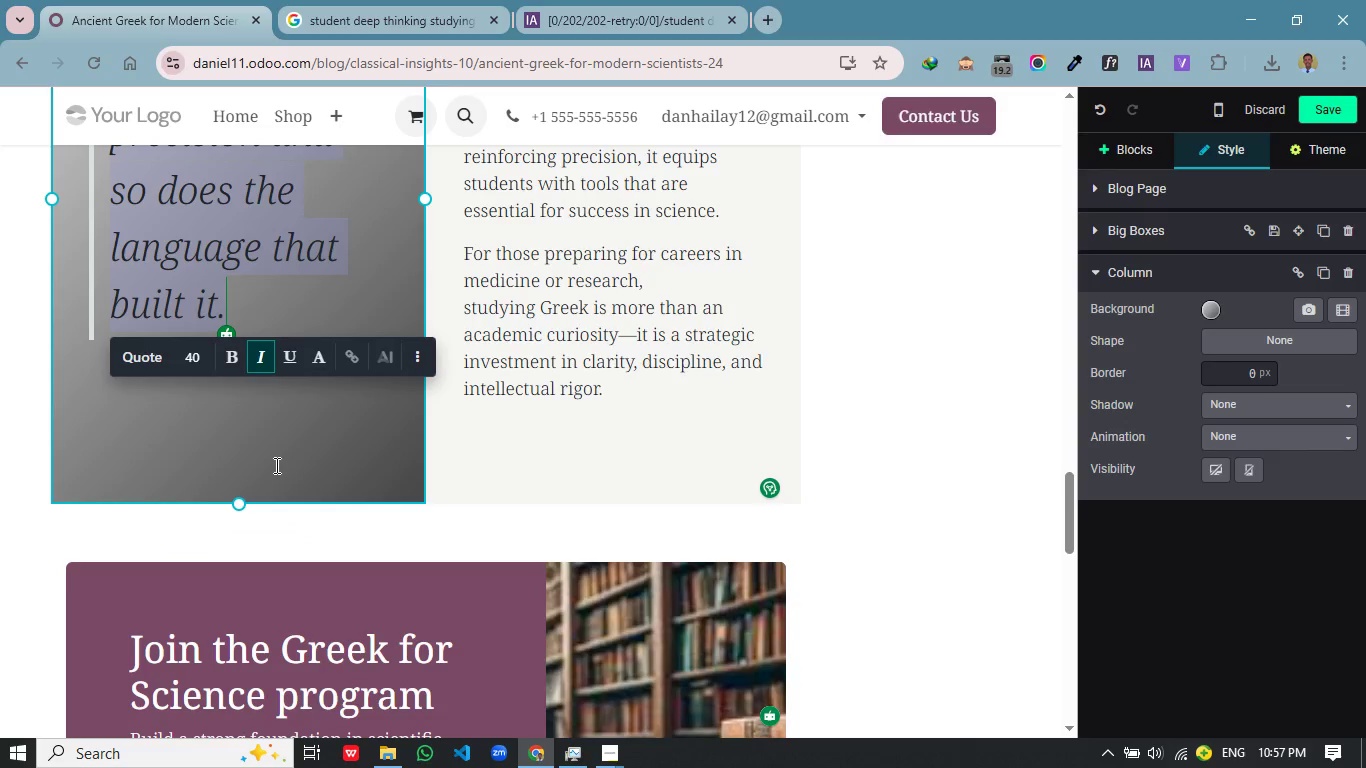 
left_click([275, 465])
 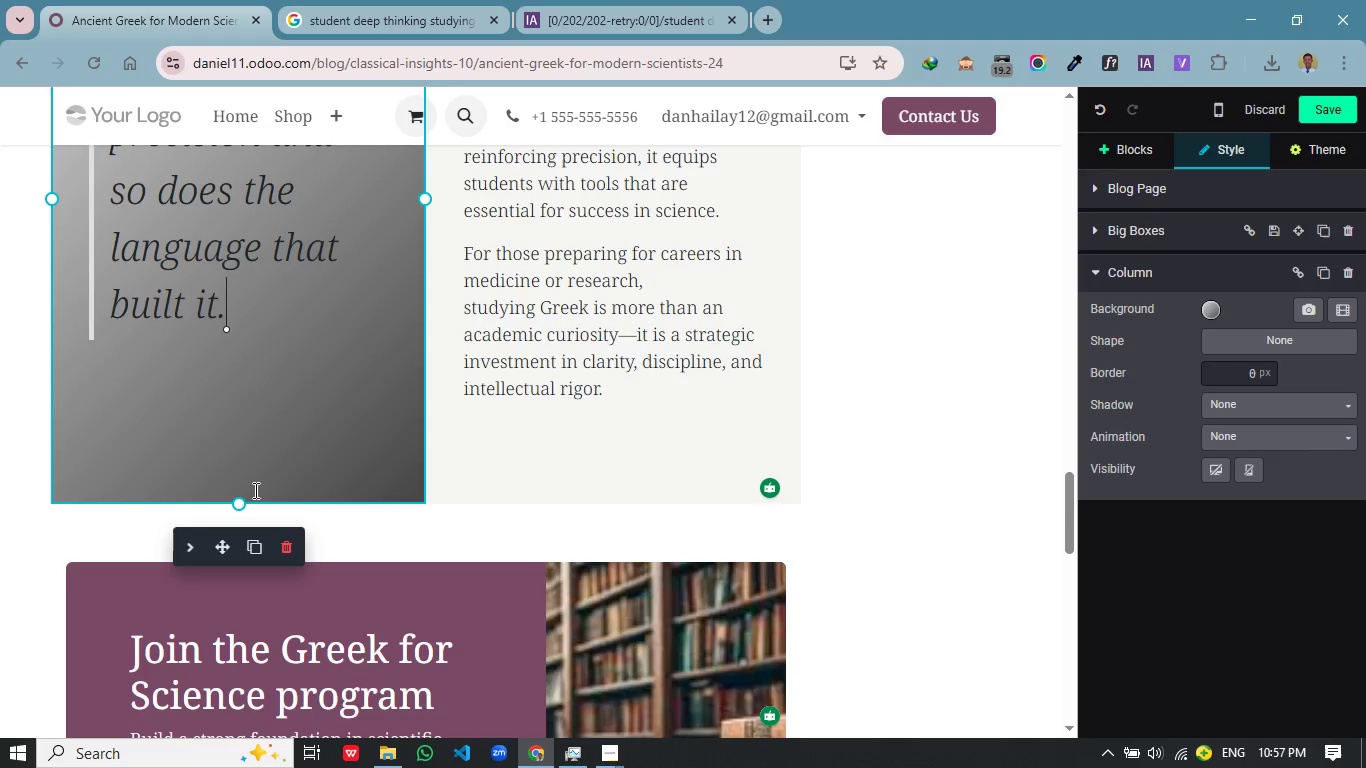 
left_click_drag(start_coordinate=[228, 494], to_coordinate=[240, 461])
 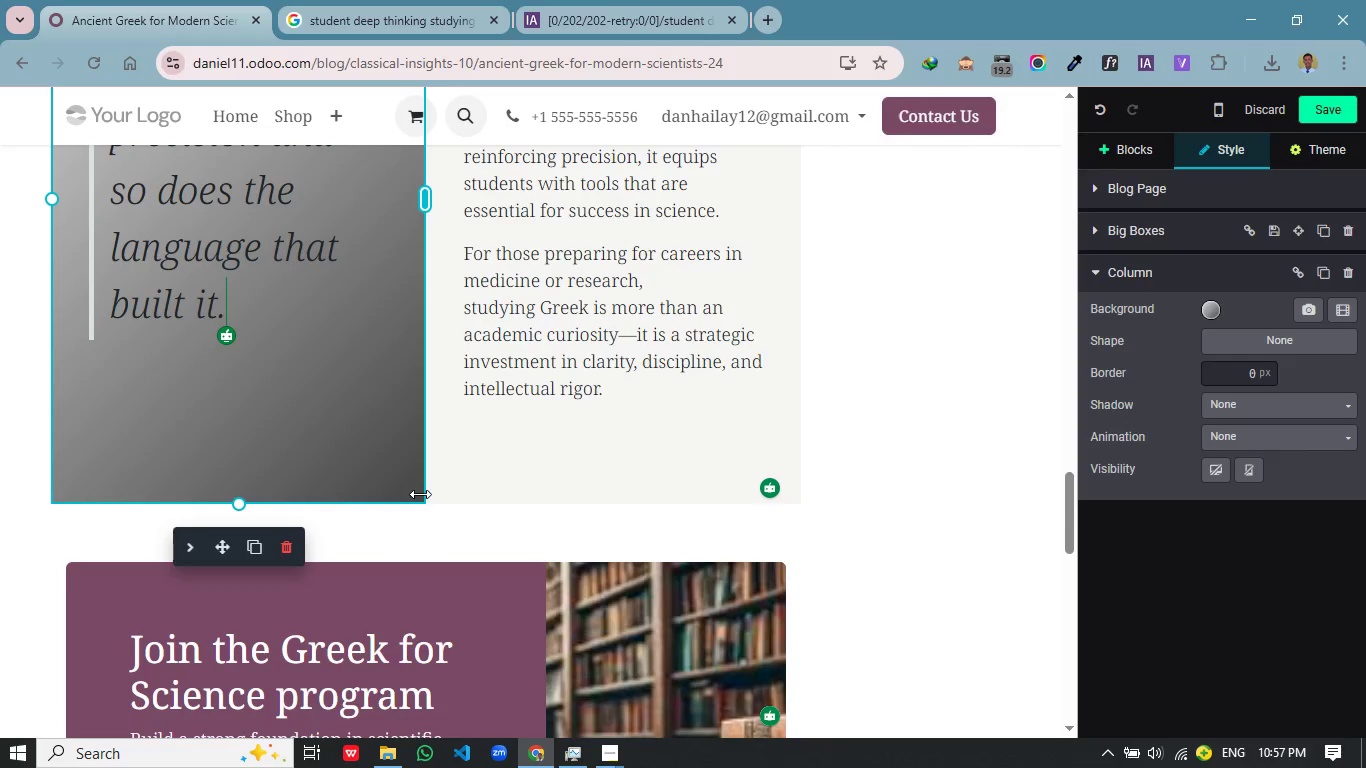 
left_click_drag(start_coordinate=[420, 494], to_coordinate=[437, 486])
 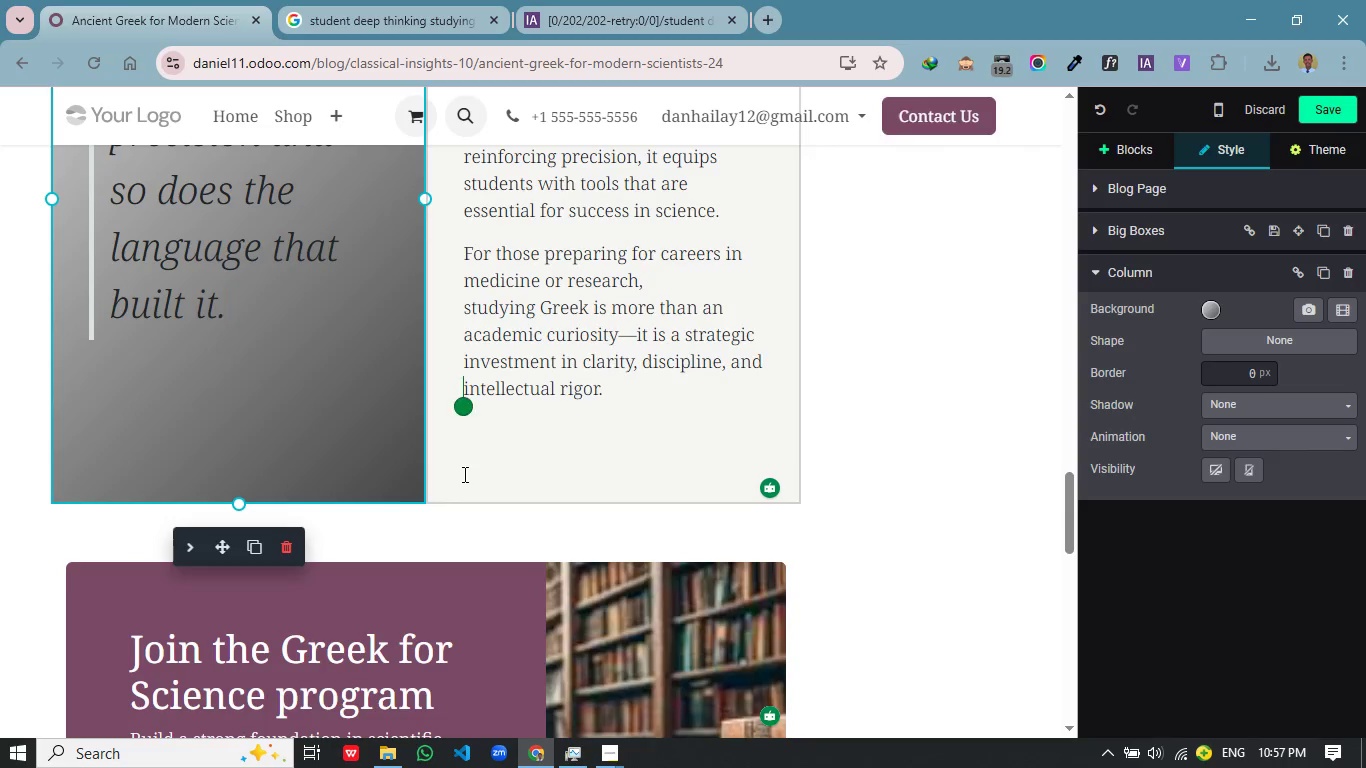 
left_click([463, 474])
 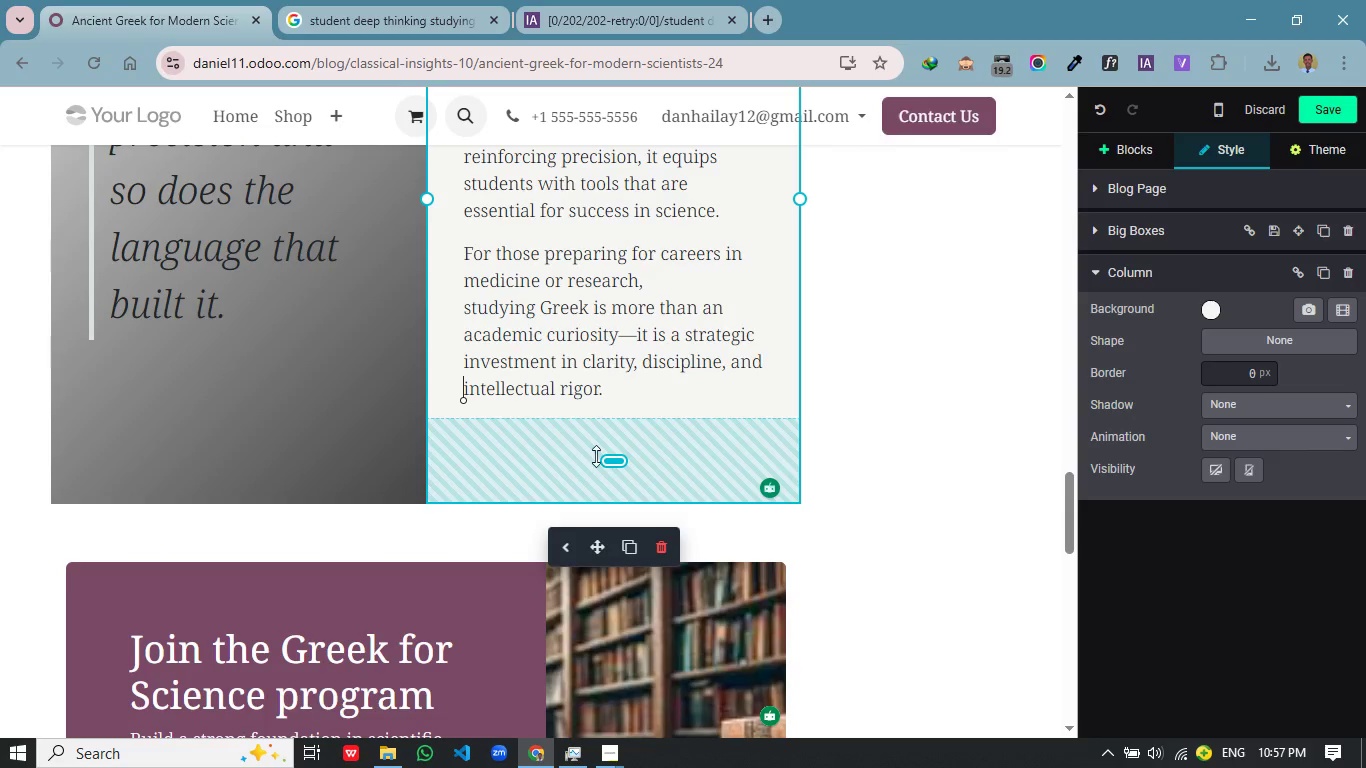 
left_click_drag(start_coordinate=[606, 452], to_coordinate=[597, 426])
 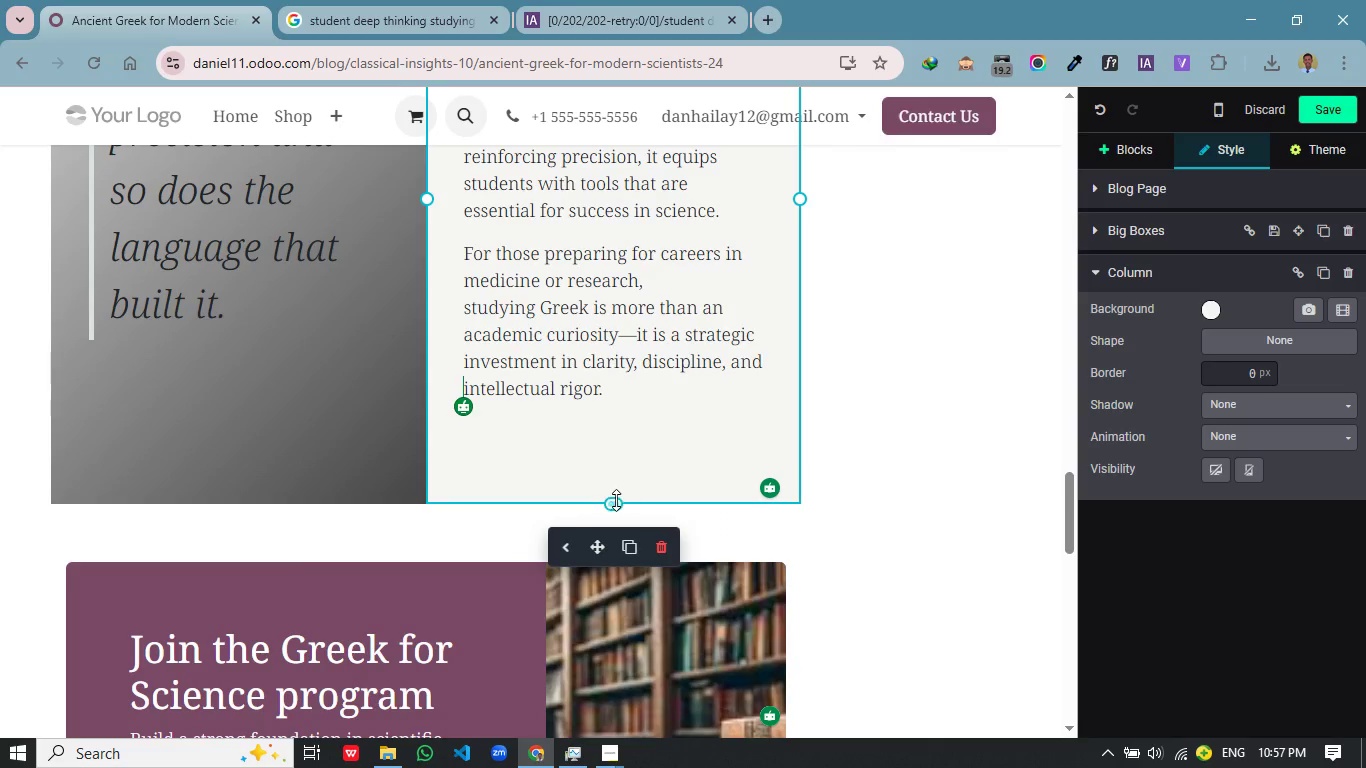 
left_click_drag(start_coordinate=[616, 500], to_coordinate=[624, 279])
 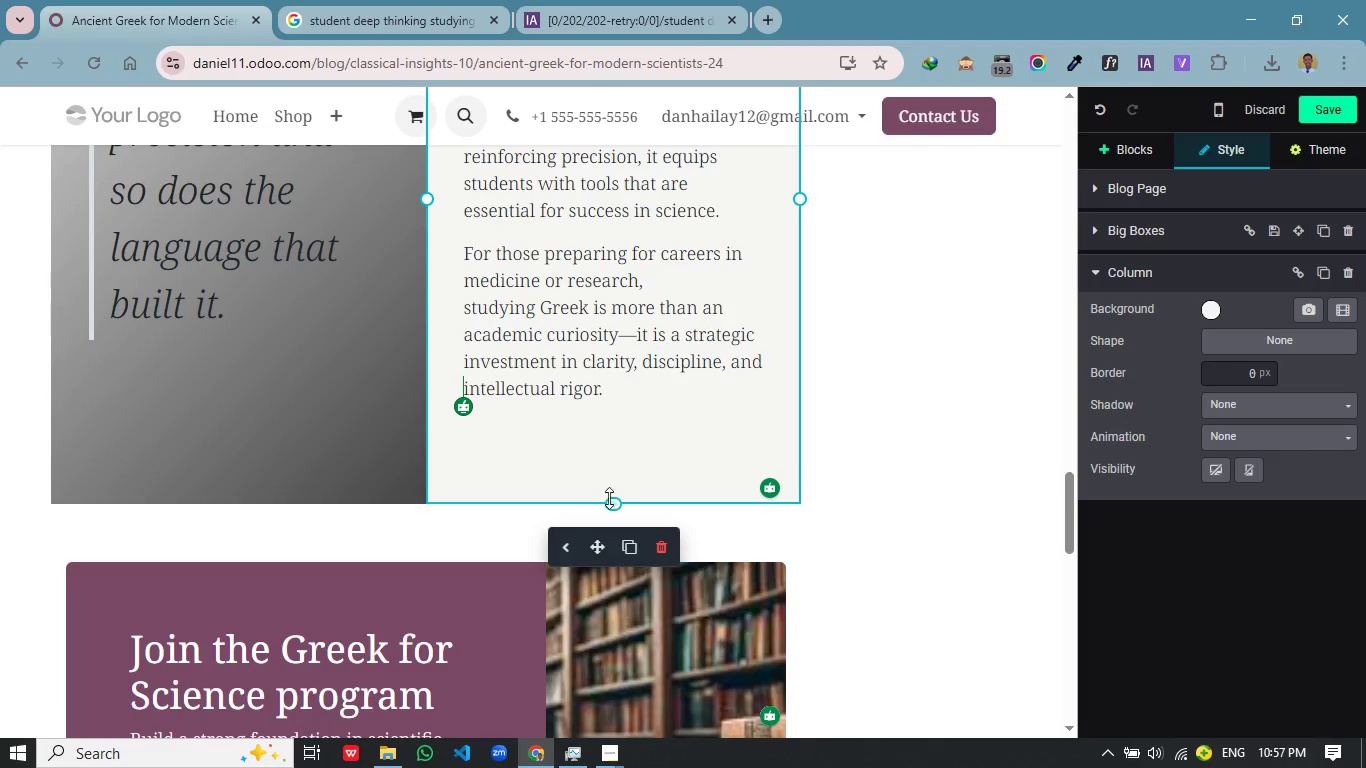 
left_click_drag(start_coordinate=[615, 503], to_coordinate=[592, 408])
 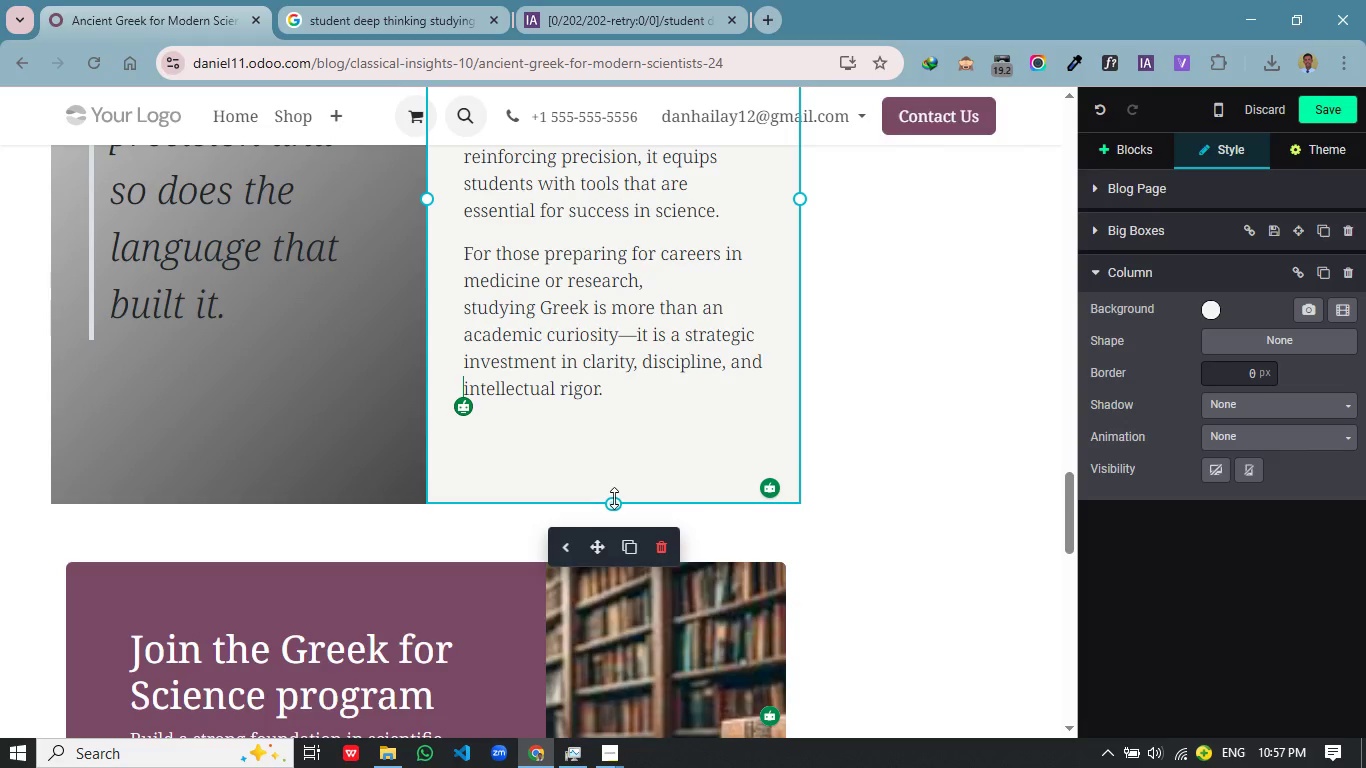 
left_click_drag(start_coordinate=[601, 498], to_coordinate=[601, 452])
 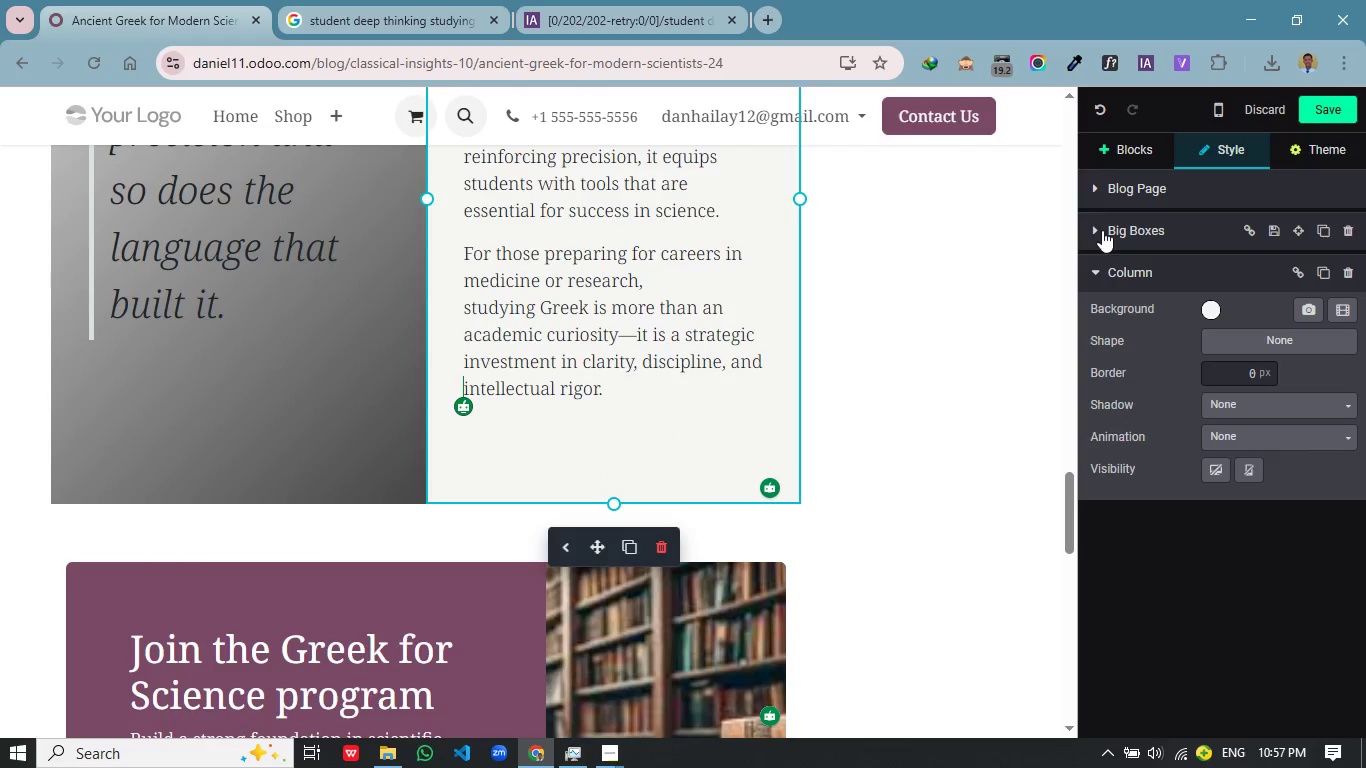 
left_click([1093, 231])
 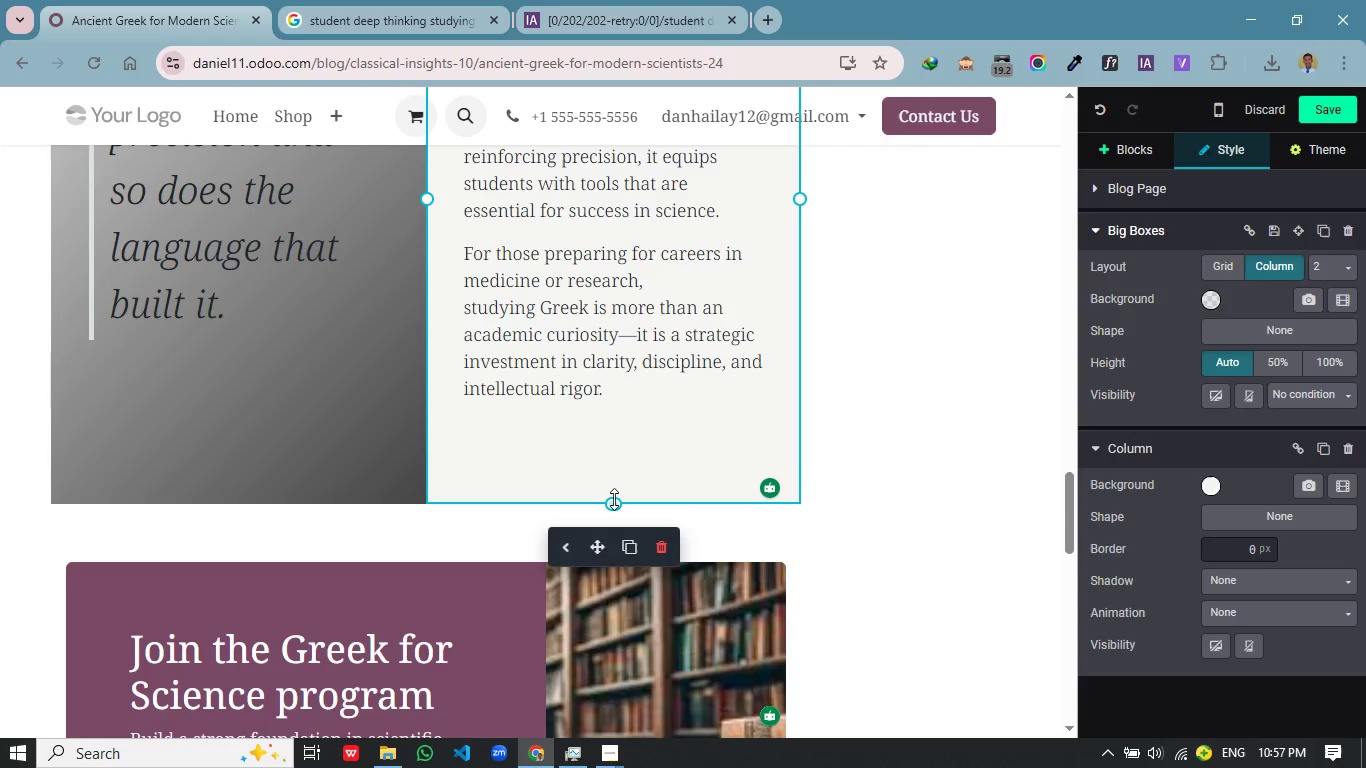 
left_click_drag(start_coordinate=[616, 503], to_coordinate=[625, 521])
 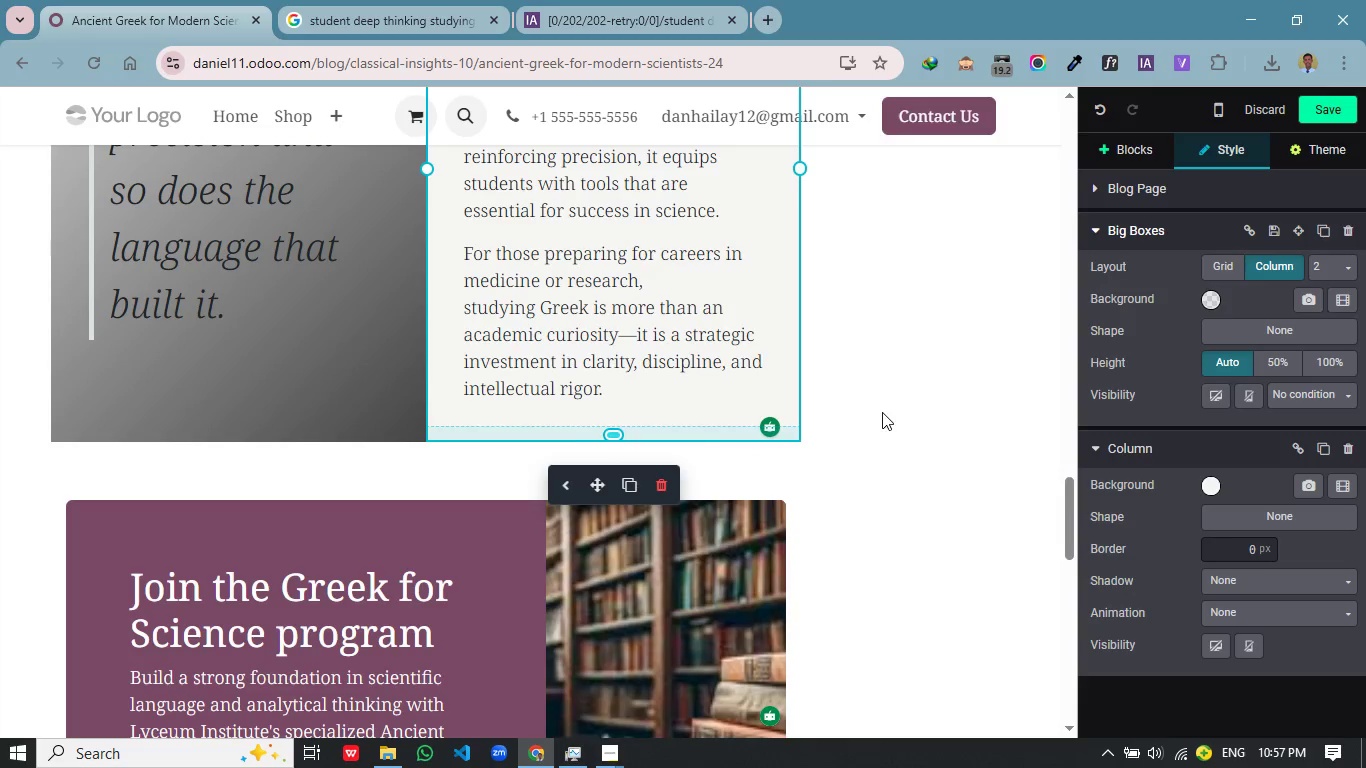 
left_click([891, 405])
 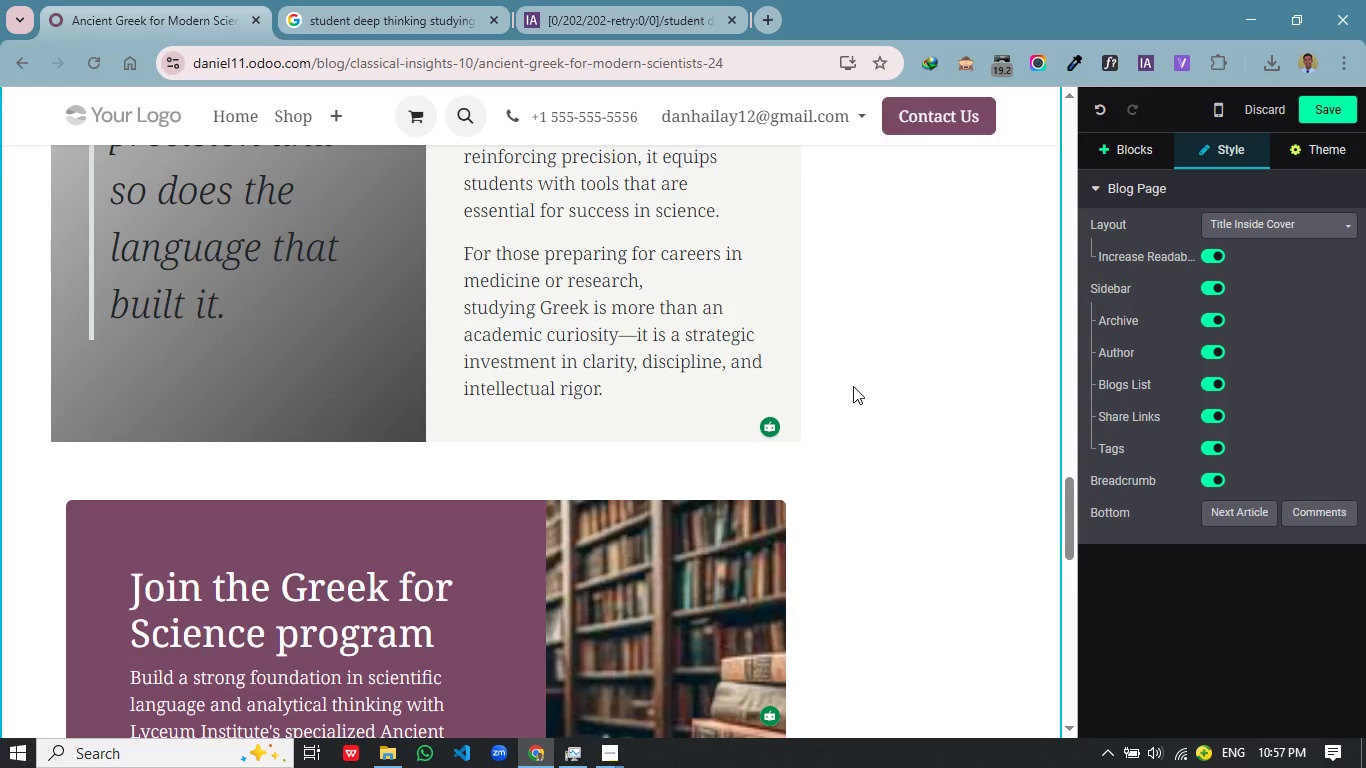 
left_click([477, 255])
 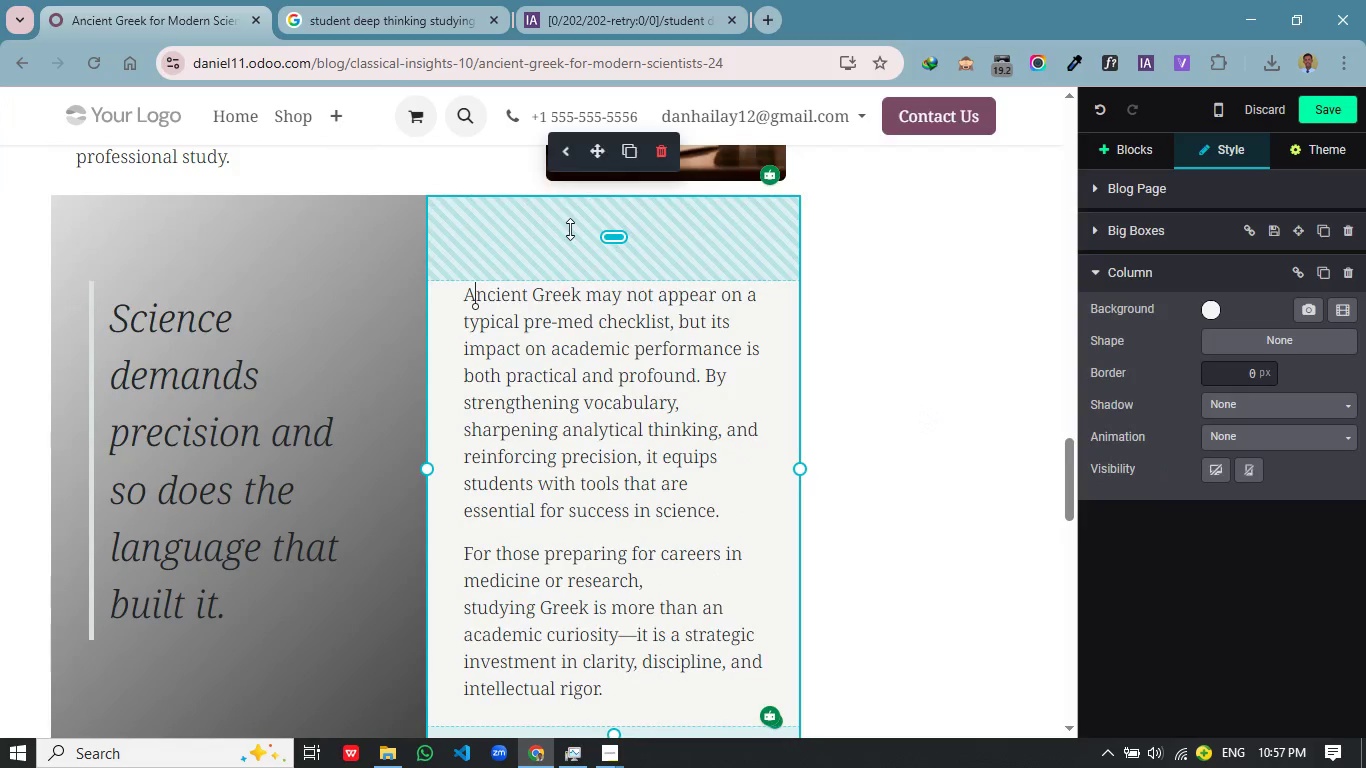 
scroll: coordinate [928, 410], scroll_direction: up, amount: 3.0
 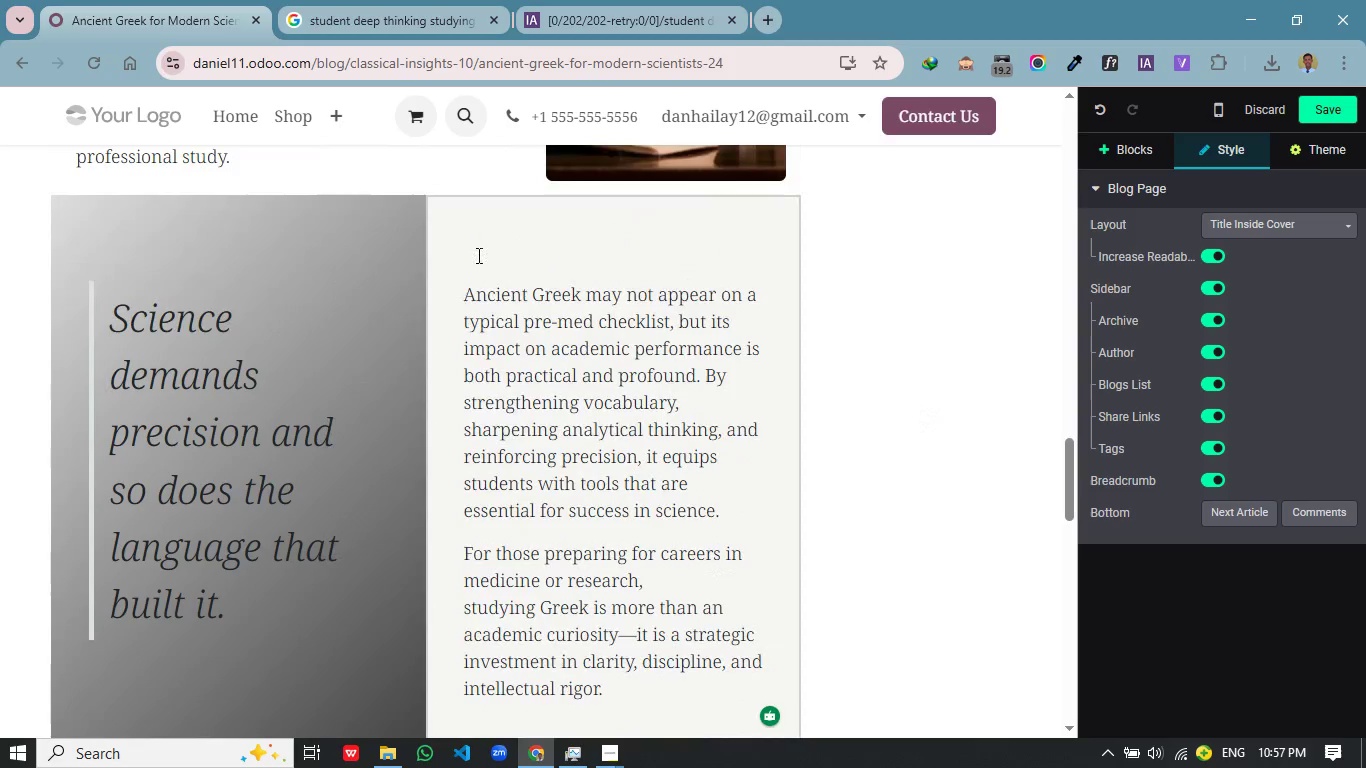 
left_click_drag(start_coordinate=[619, 249], to_coordinate=[616, 260])
 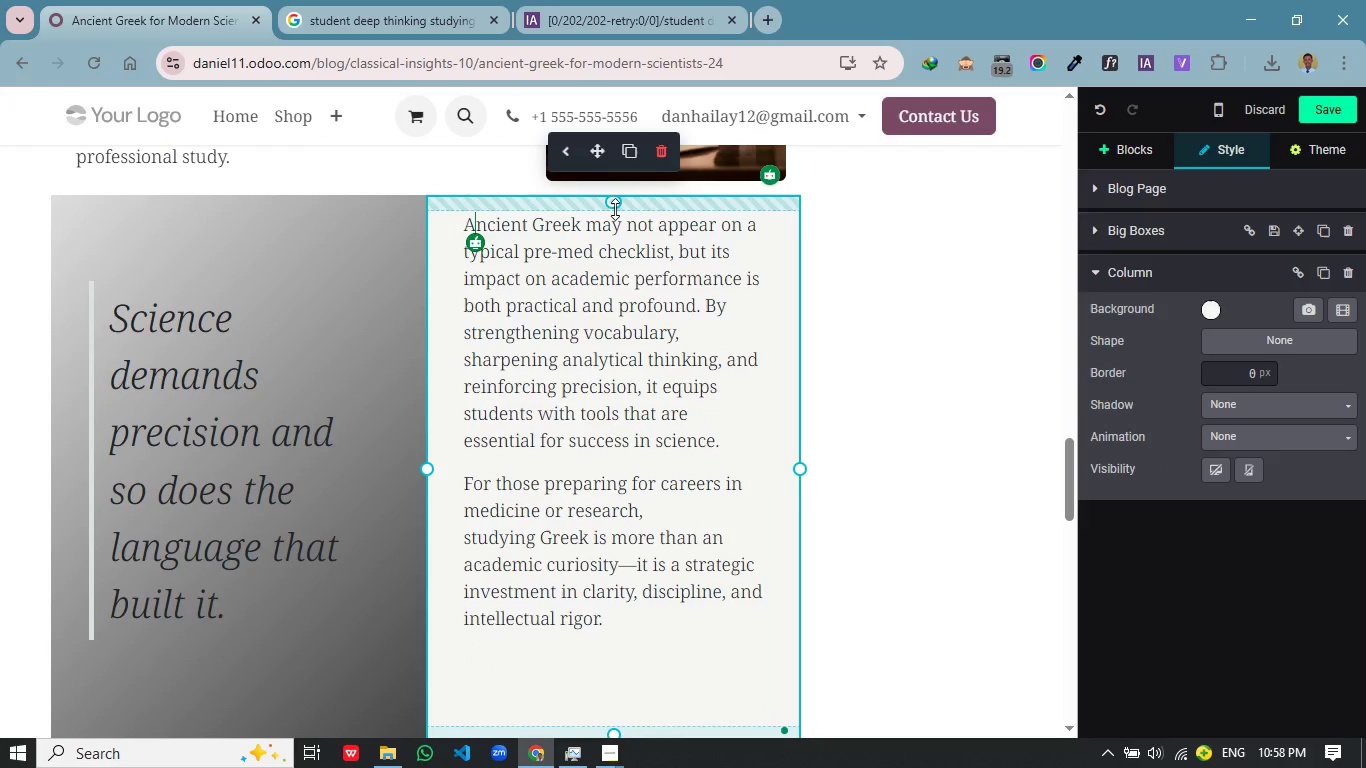 
left_click_drag(start_coordinate=[615, 209], to_coordinate=[613, 244])
 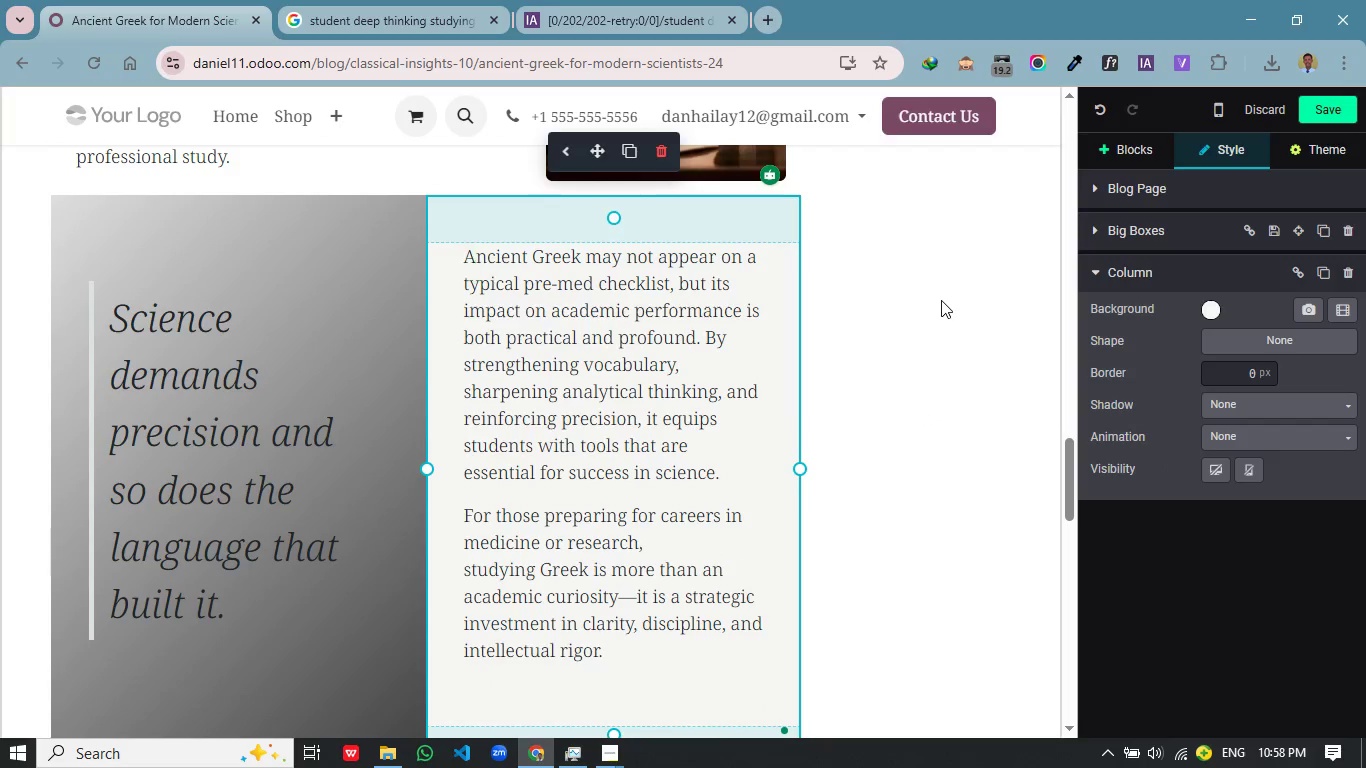 
left_click([941, 300])
 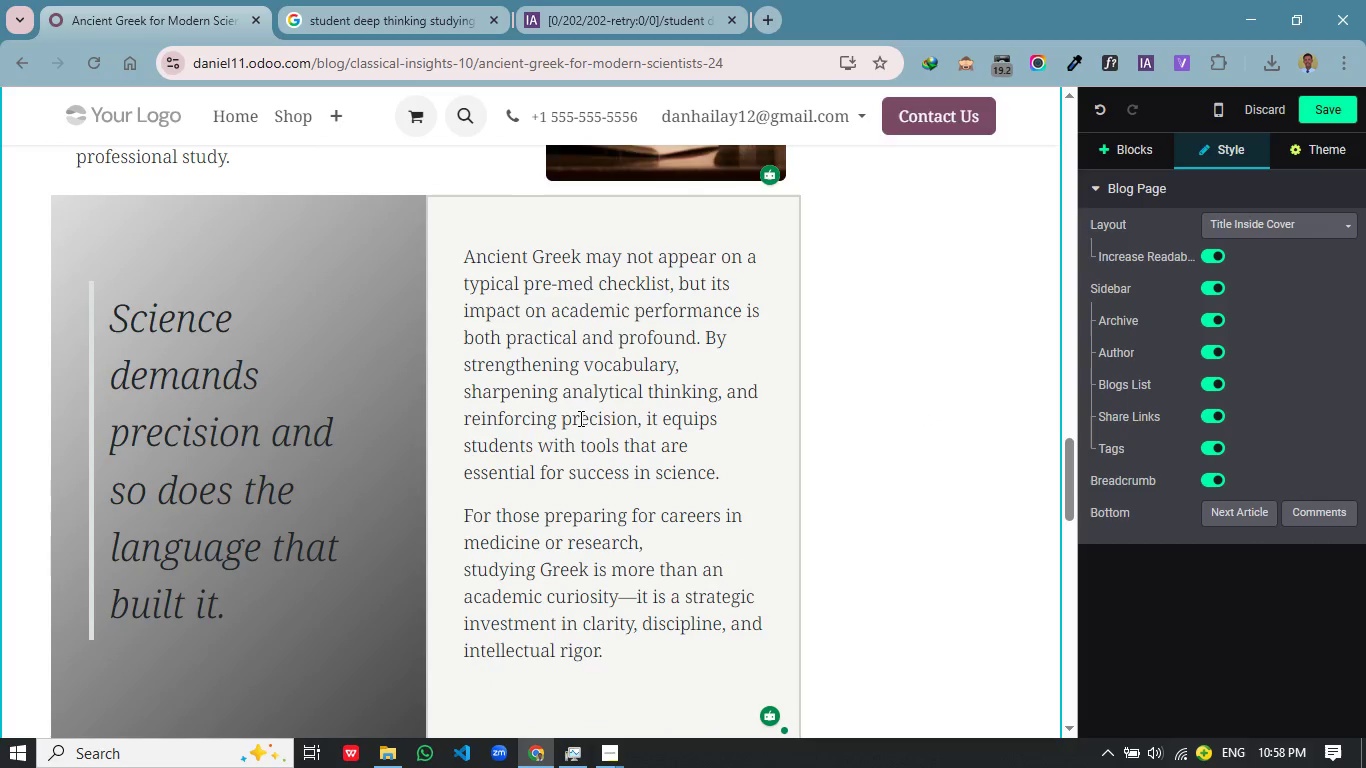 
scroll: coordinate [603, 429], scroll_direction: down, amount: 2.0
 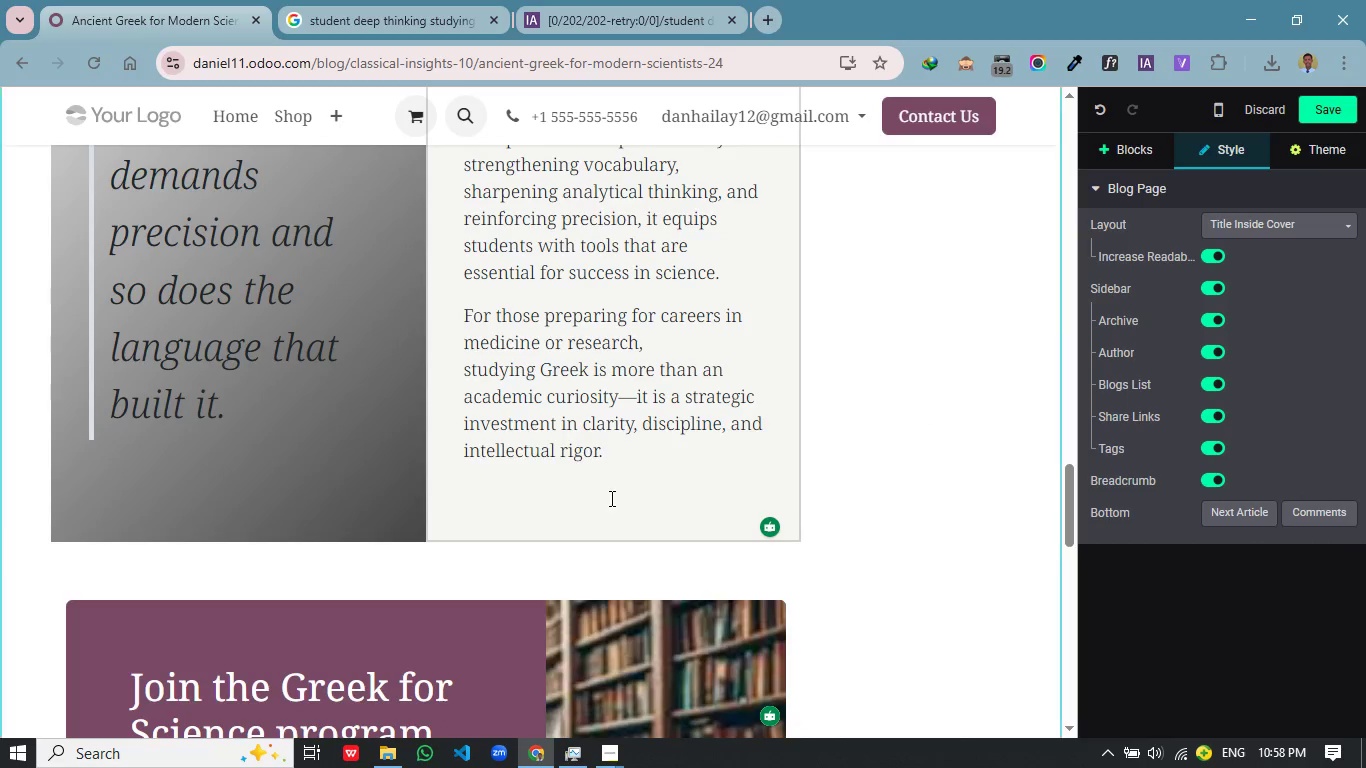 
left_click([610, 499])
 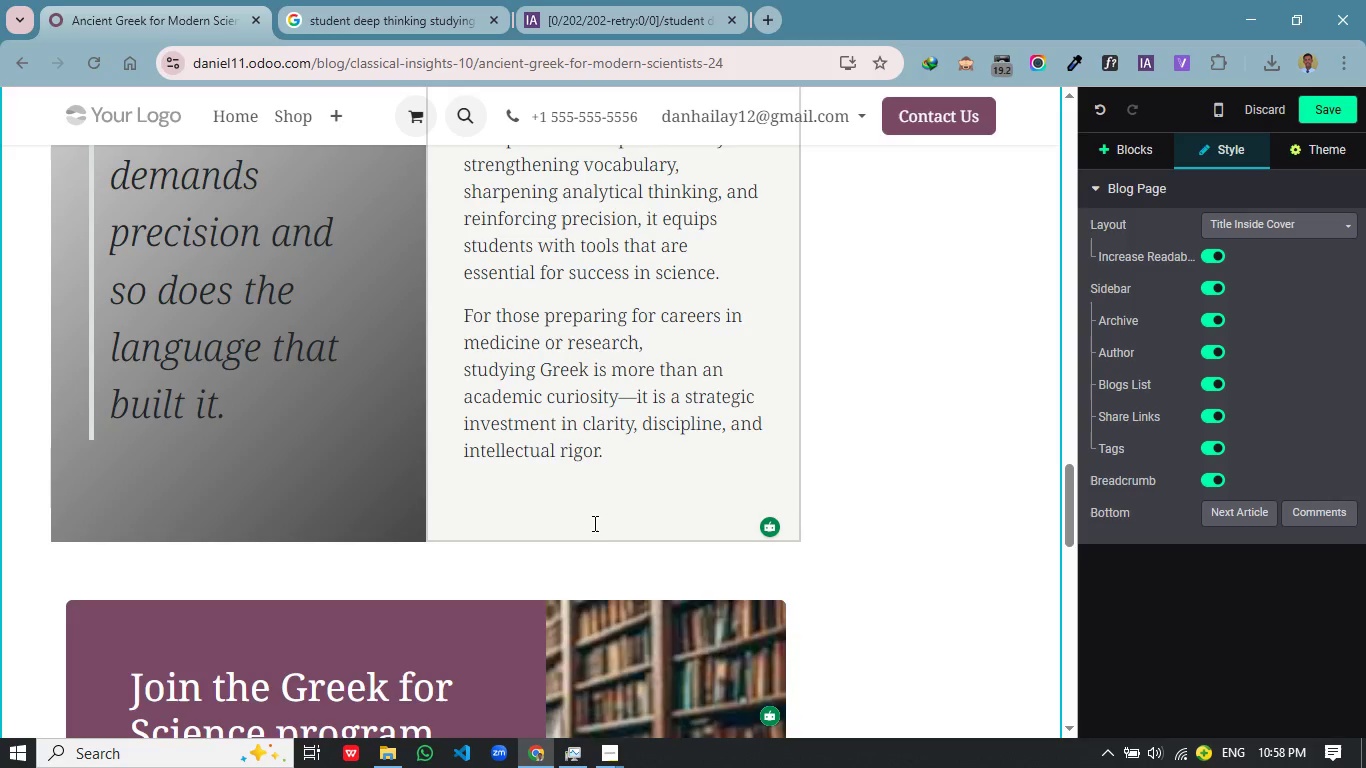 
left_click([593, 523])
 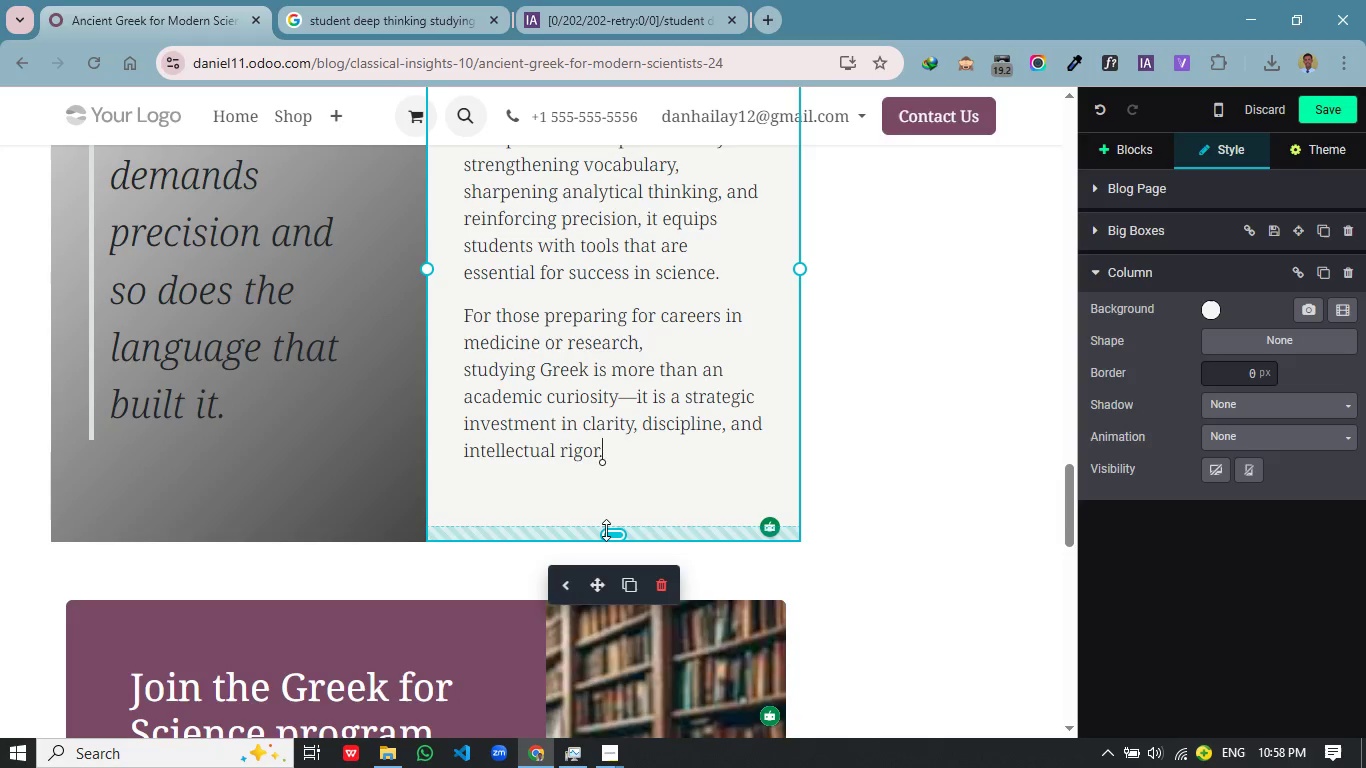 
left_click_drag(start_coordinate=[606, 530], to_coordinate=[604, 506])
 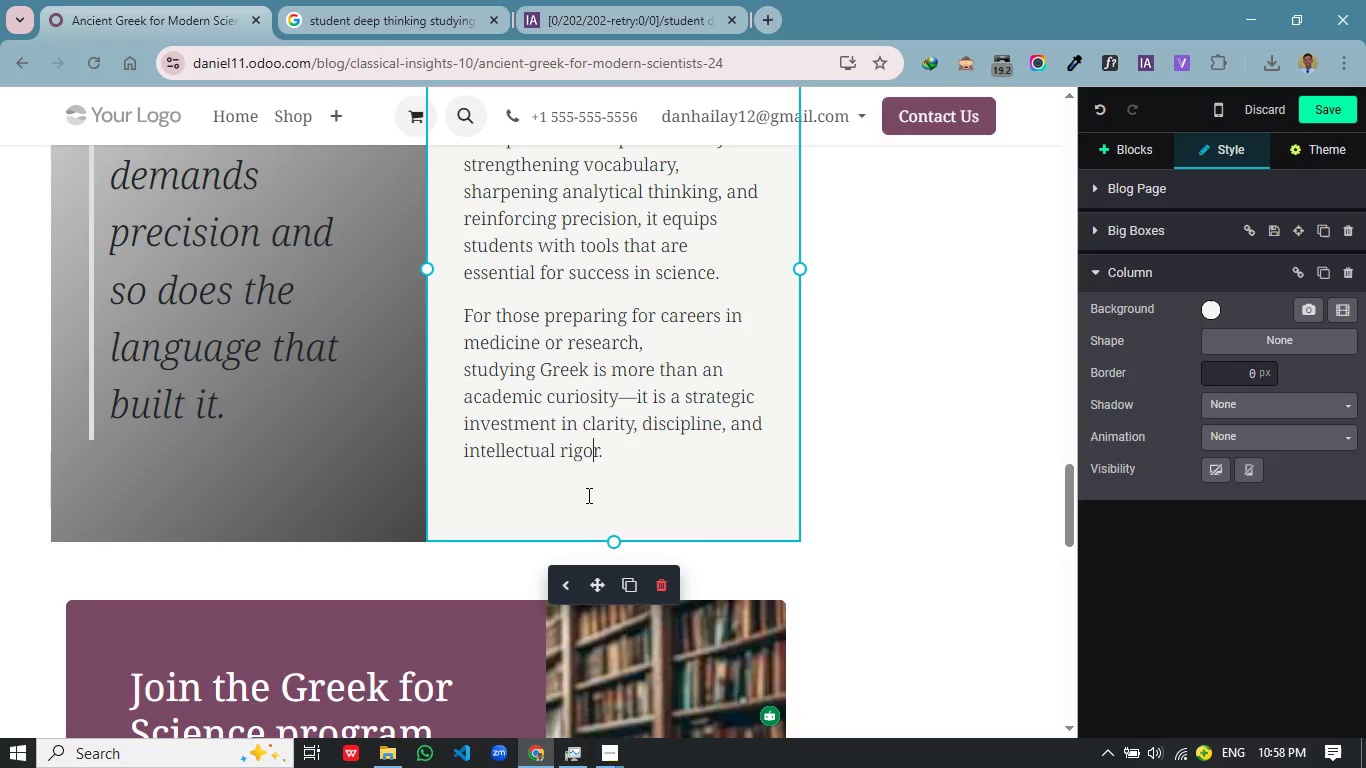 
left_click([588, 495])
 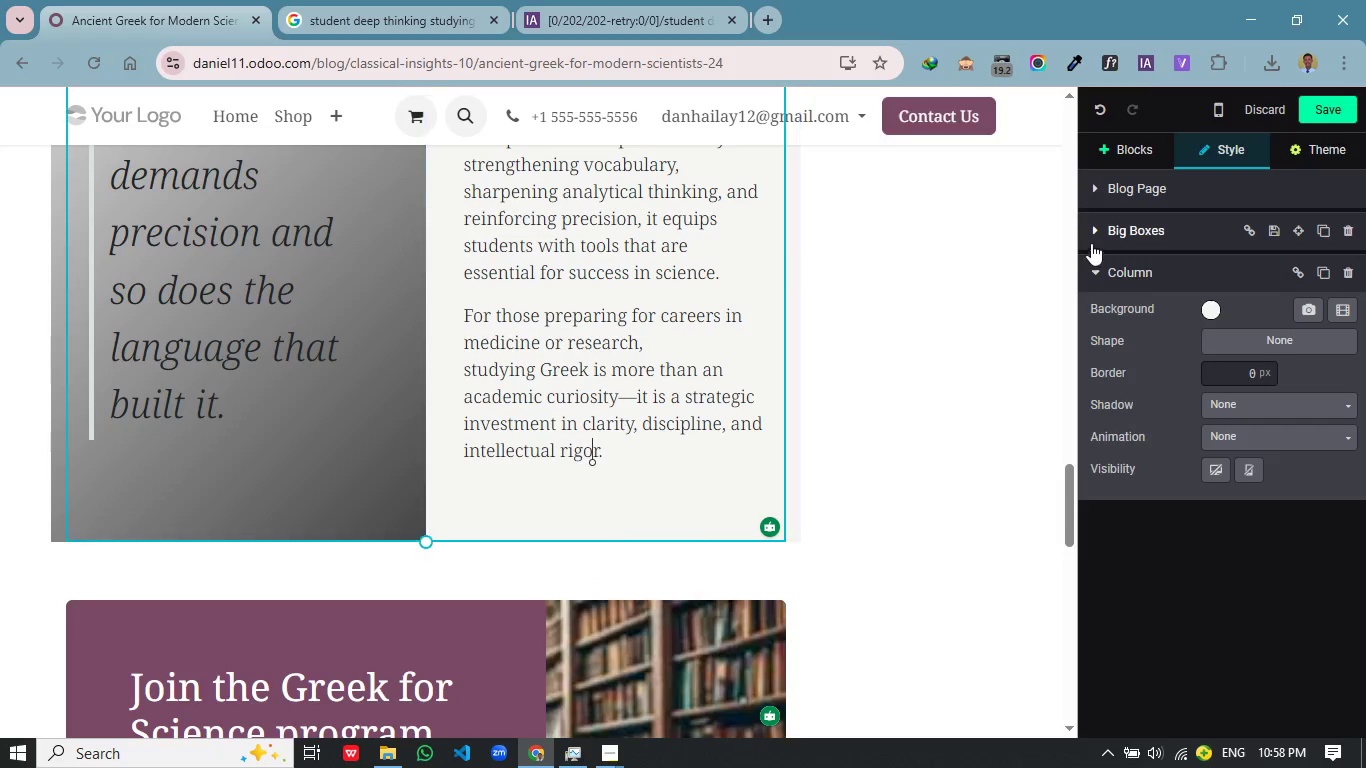 
left_click([1094, 241])
 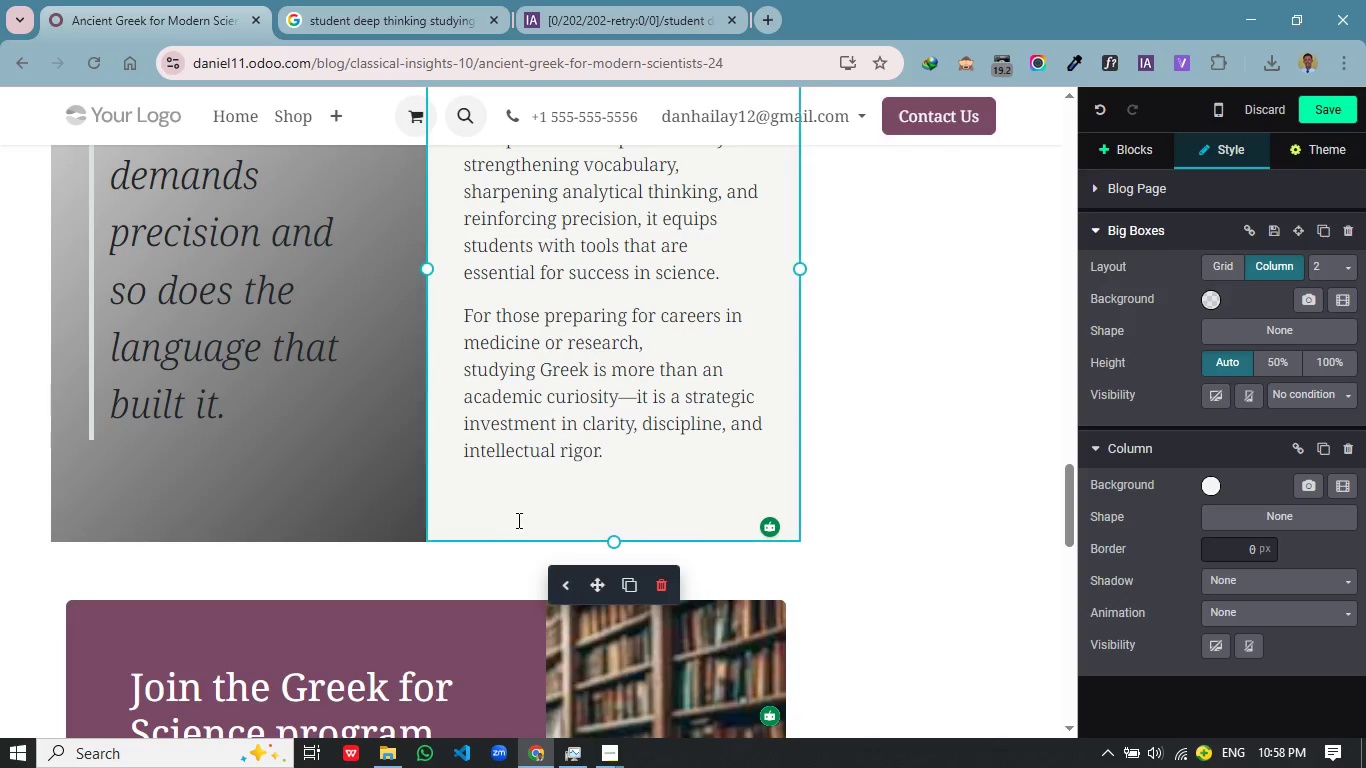 
left_click([943, 415])
 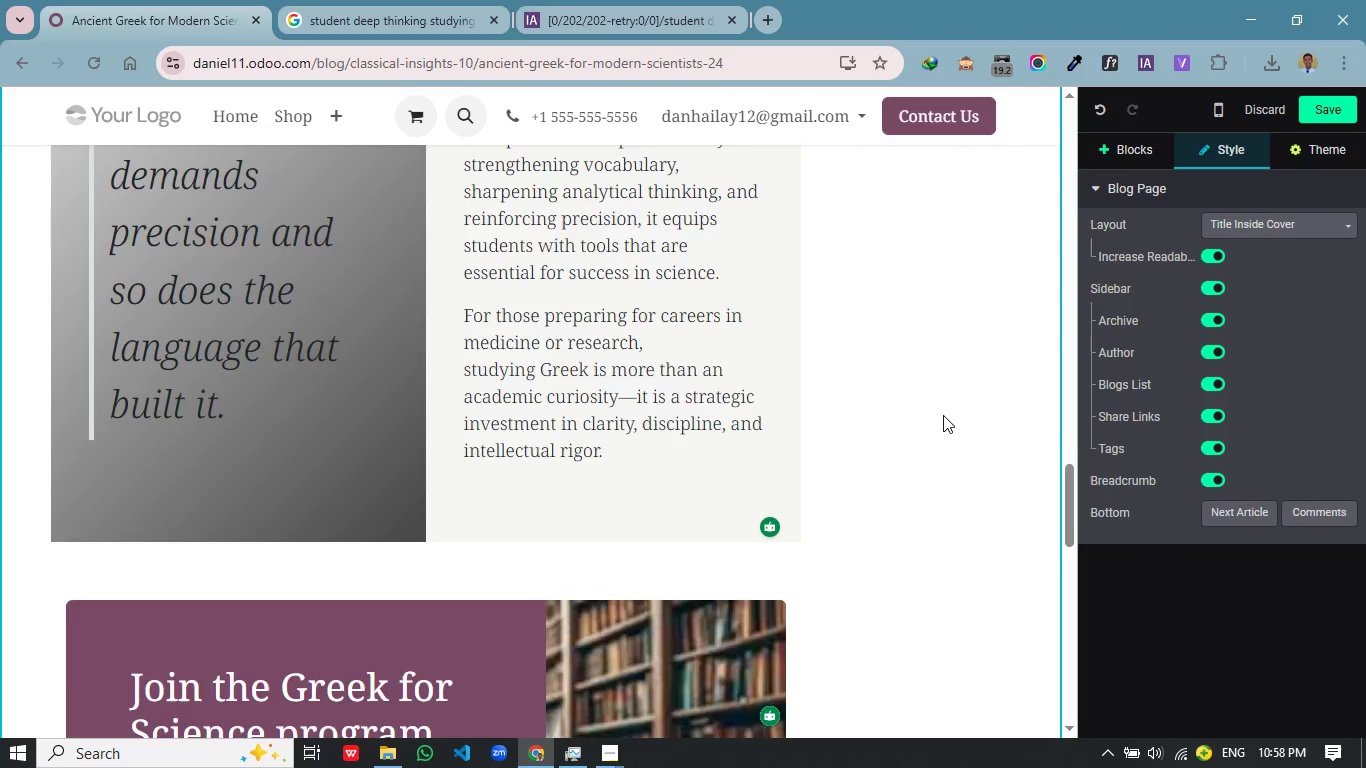 
scroll: coordinate [924, 439], scroll_direction: down, amount: 9.0
 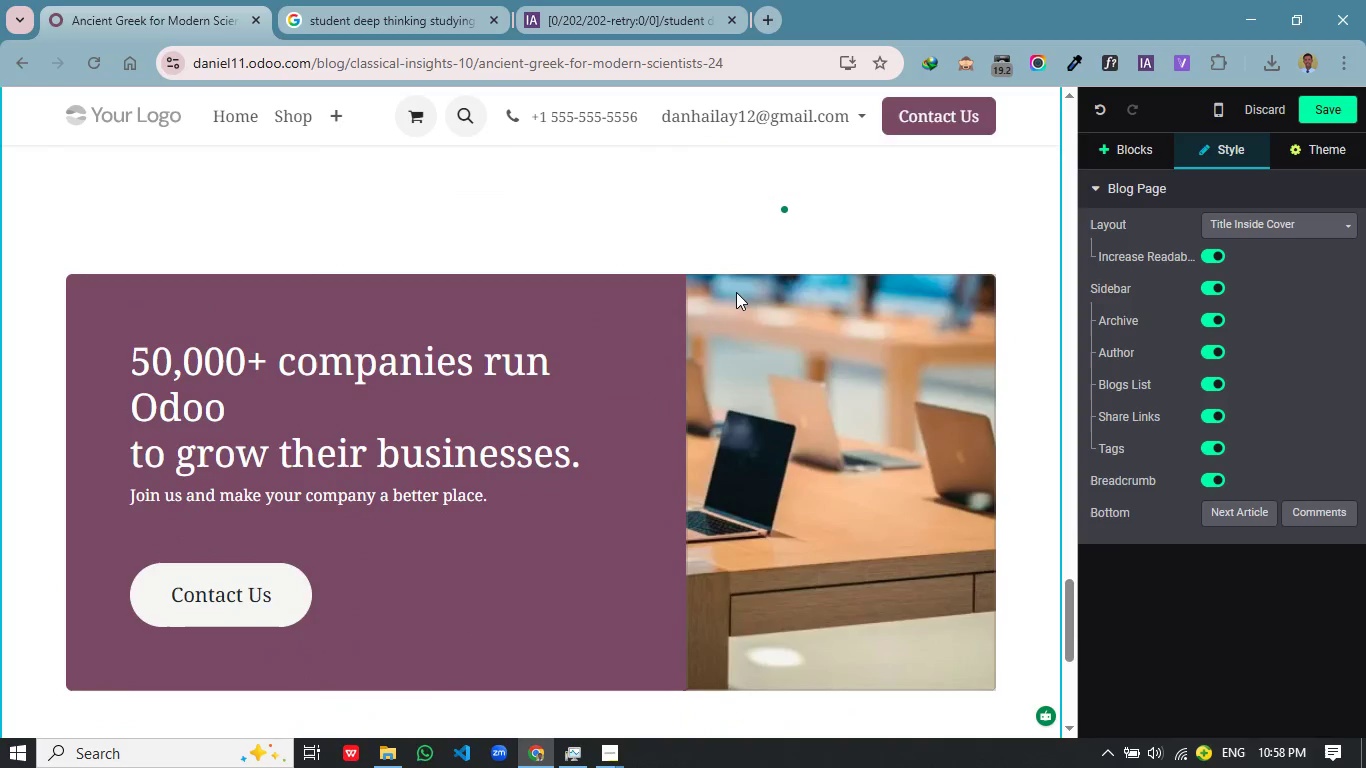 
left_click([735, 292])
 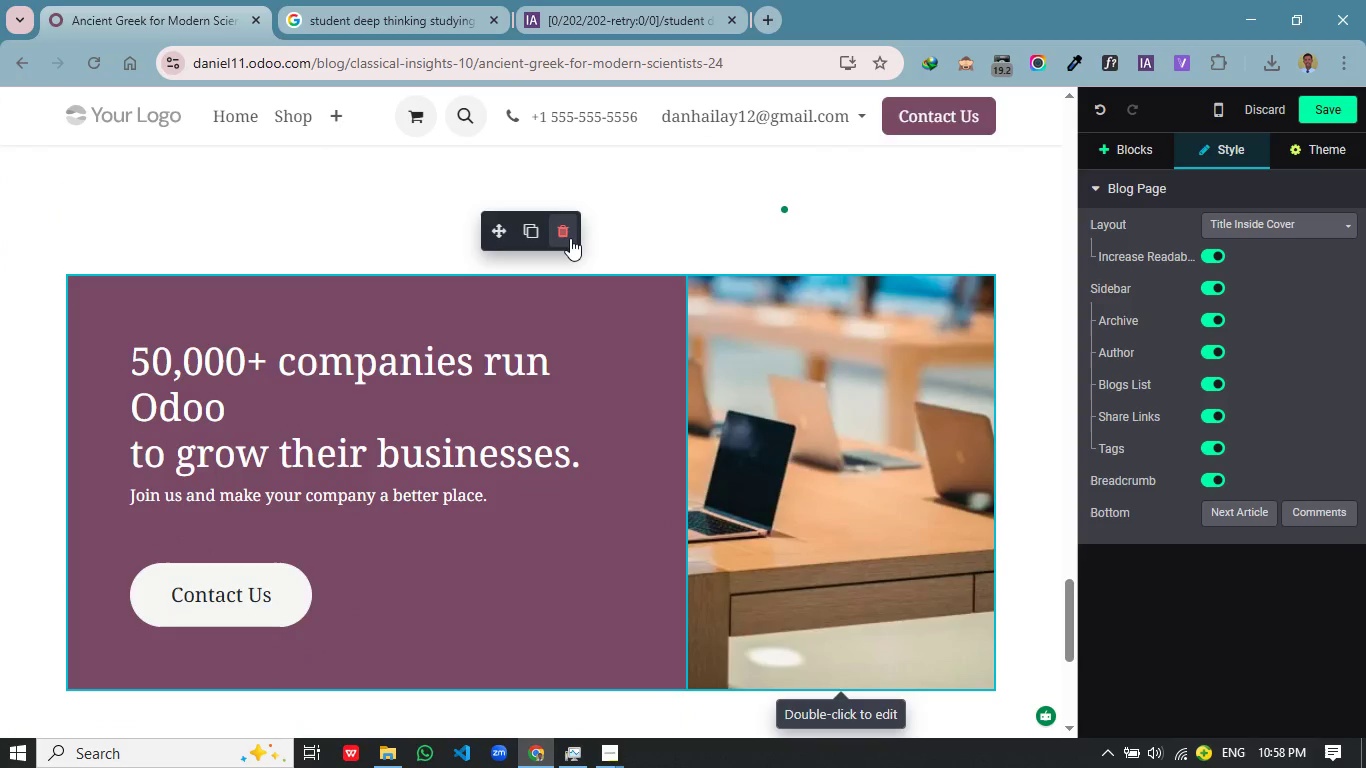 
left_click([560, 231])
 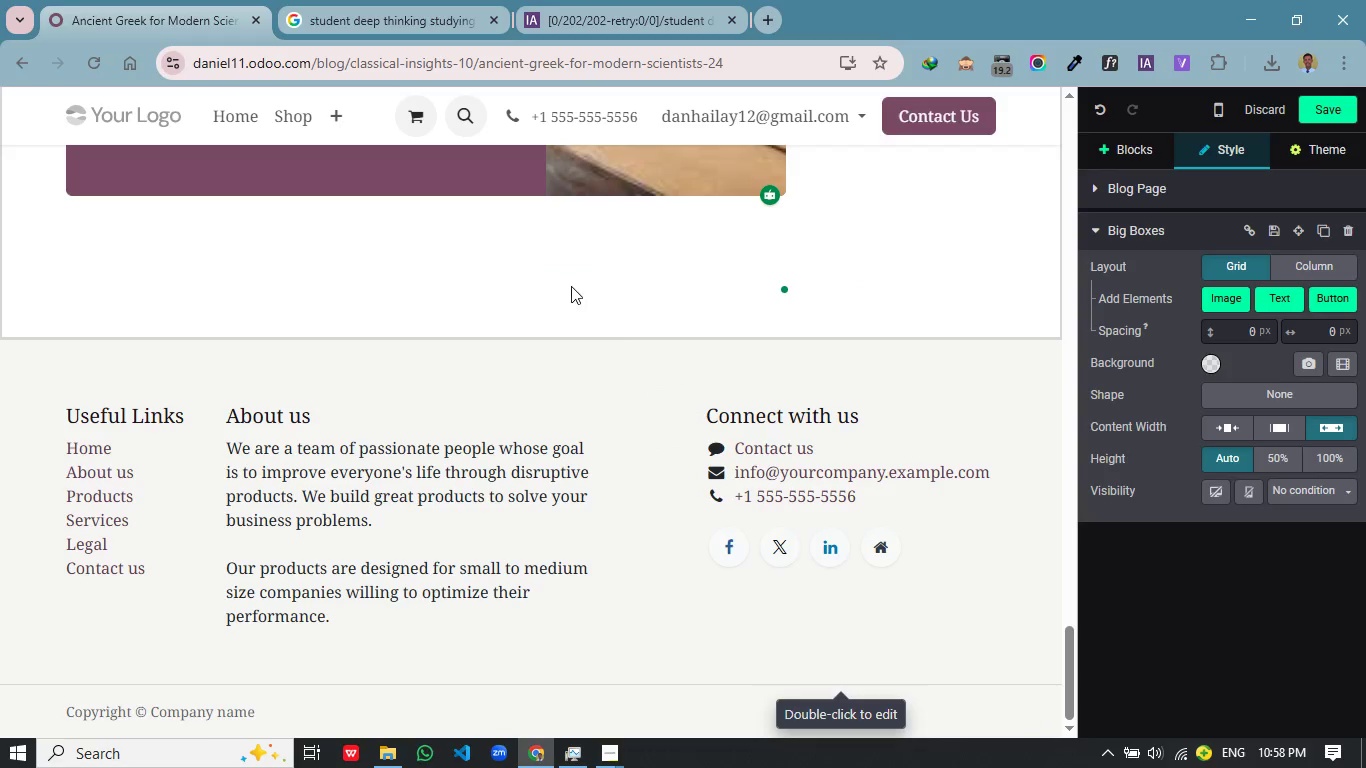 
left_click([574, 254])
 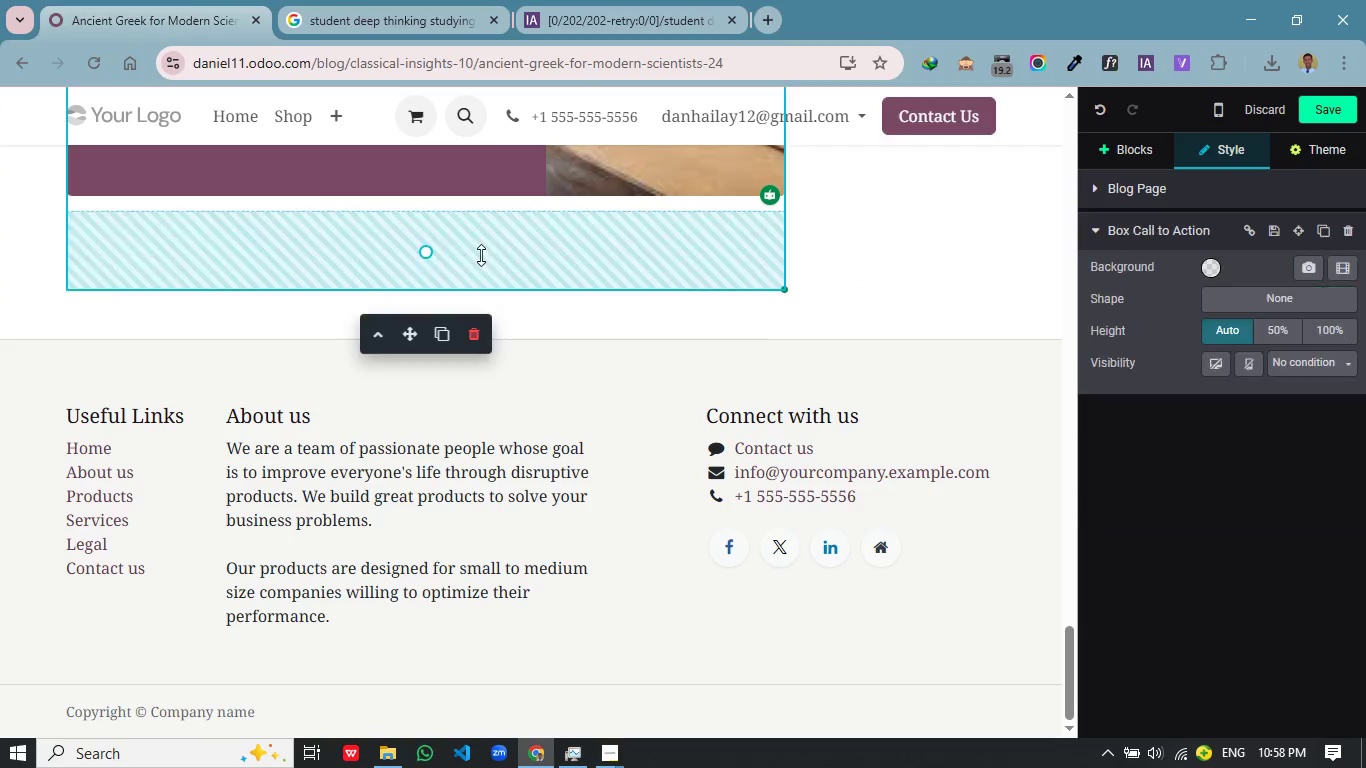 
left_click_drag(start_coordinate=[481, 255], to_coordinate=[488, 201])
 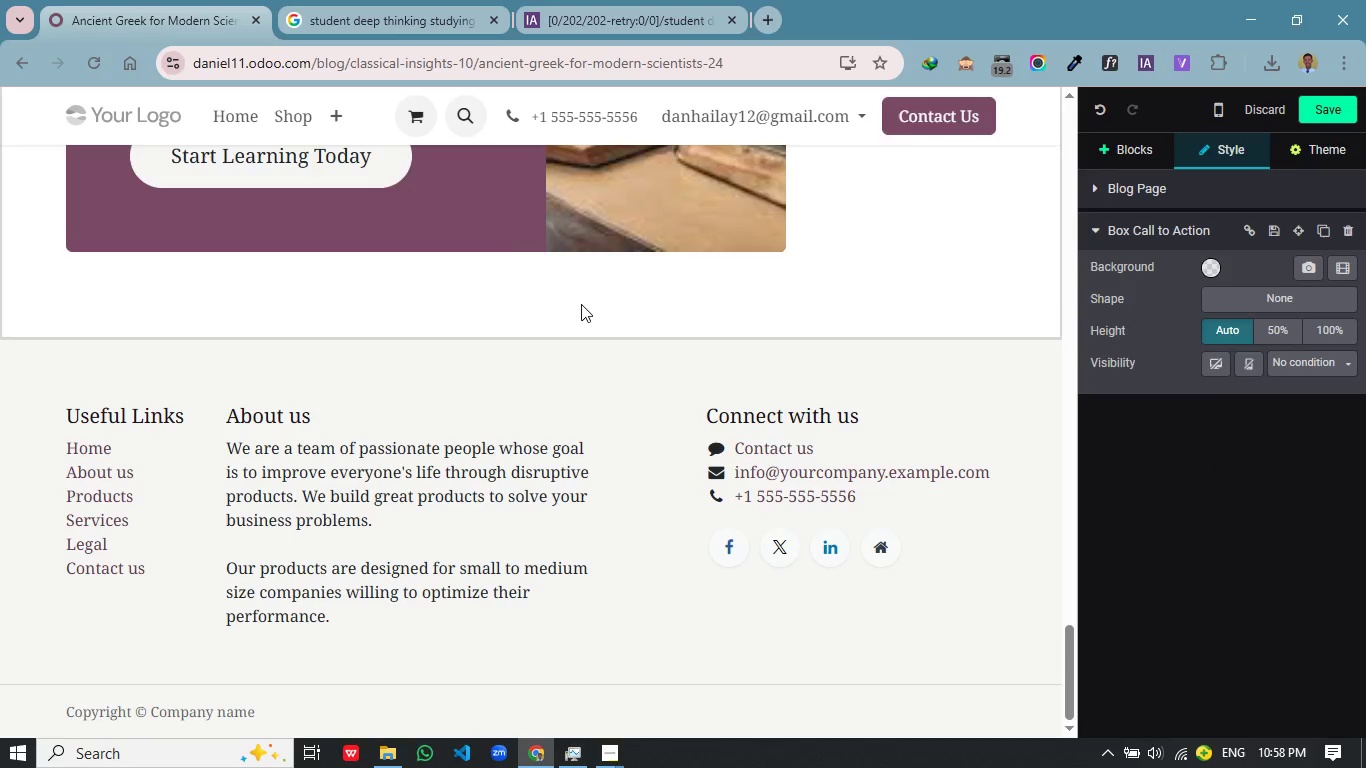 
left_click_drag(start_coordinate=[501, 476], to_coordinate=[497, 440])
 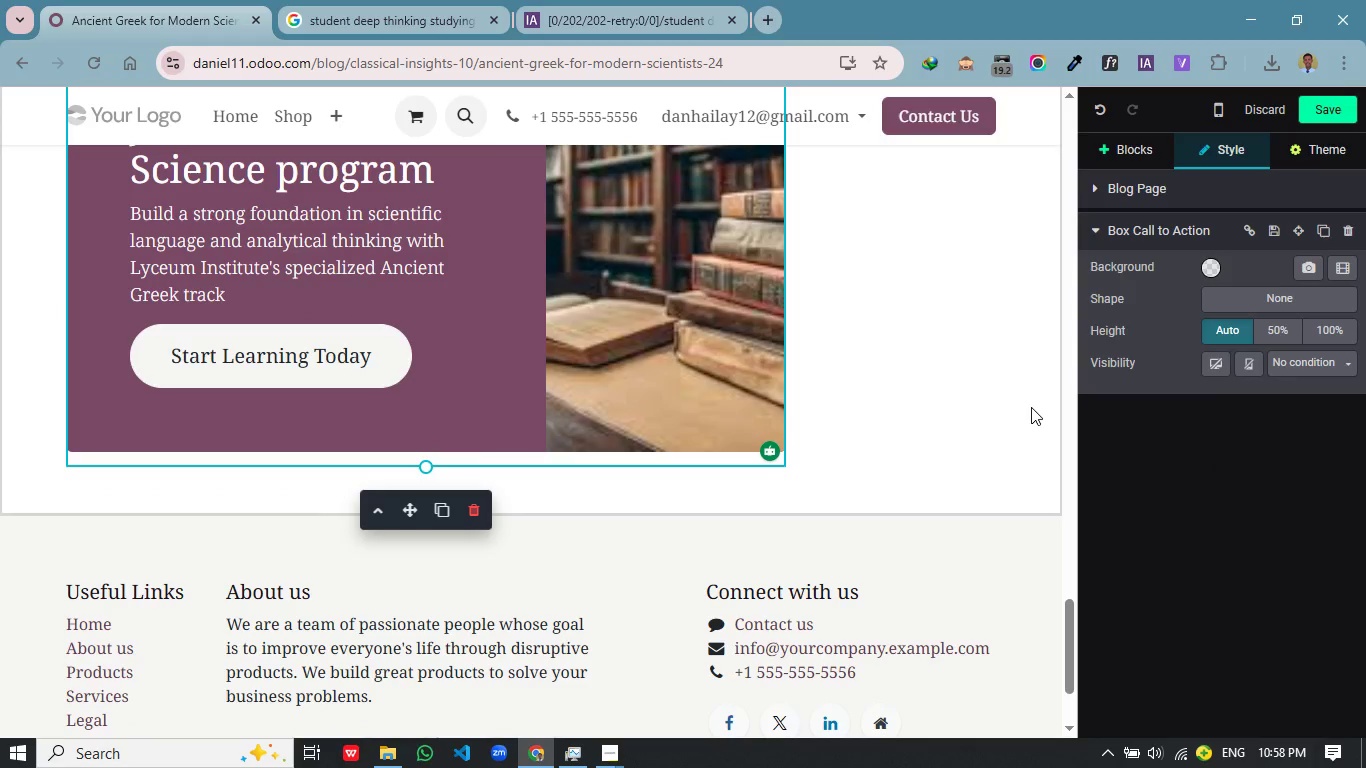 
scroll: coordinate [581, 304], scroll_direction: up, amount: 2.0
 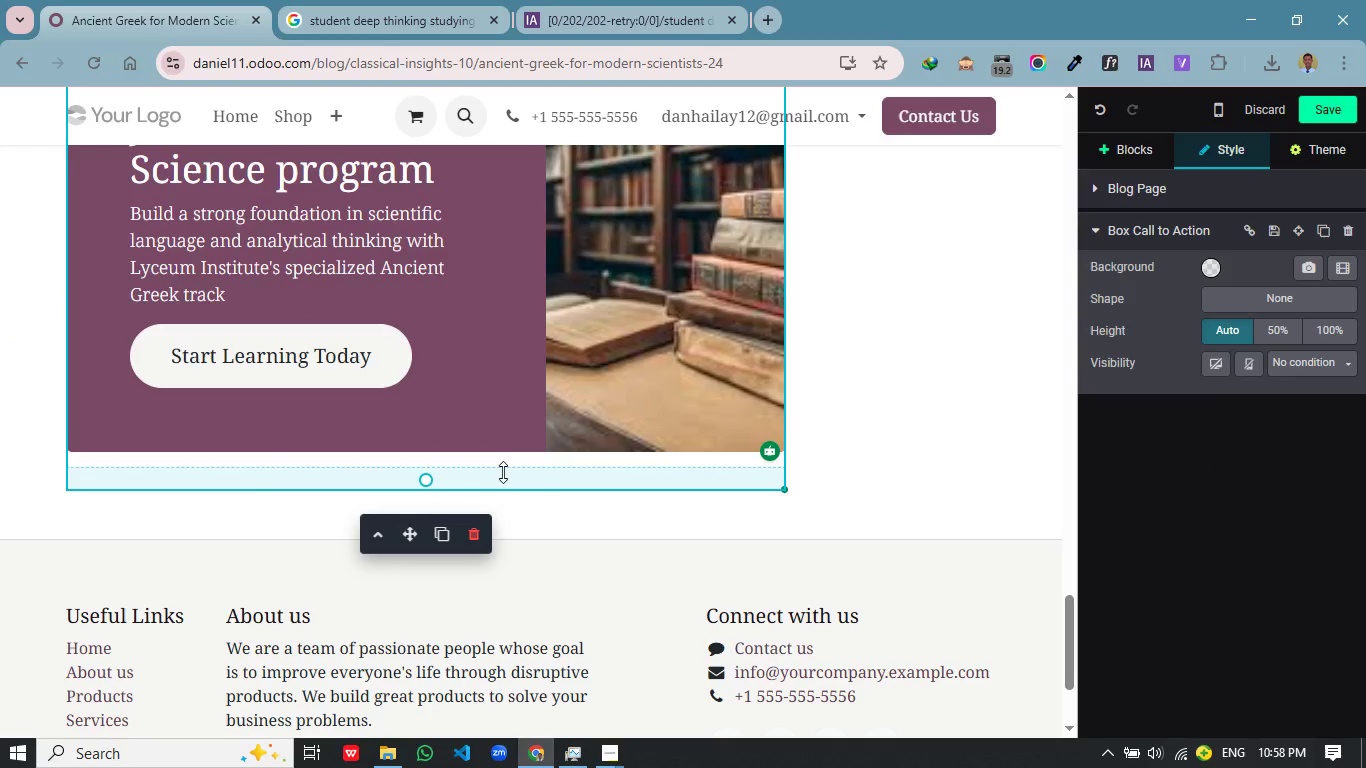 
left_click([1031, 407])
 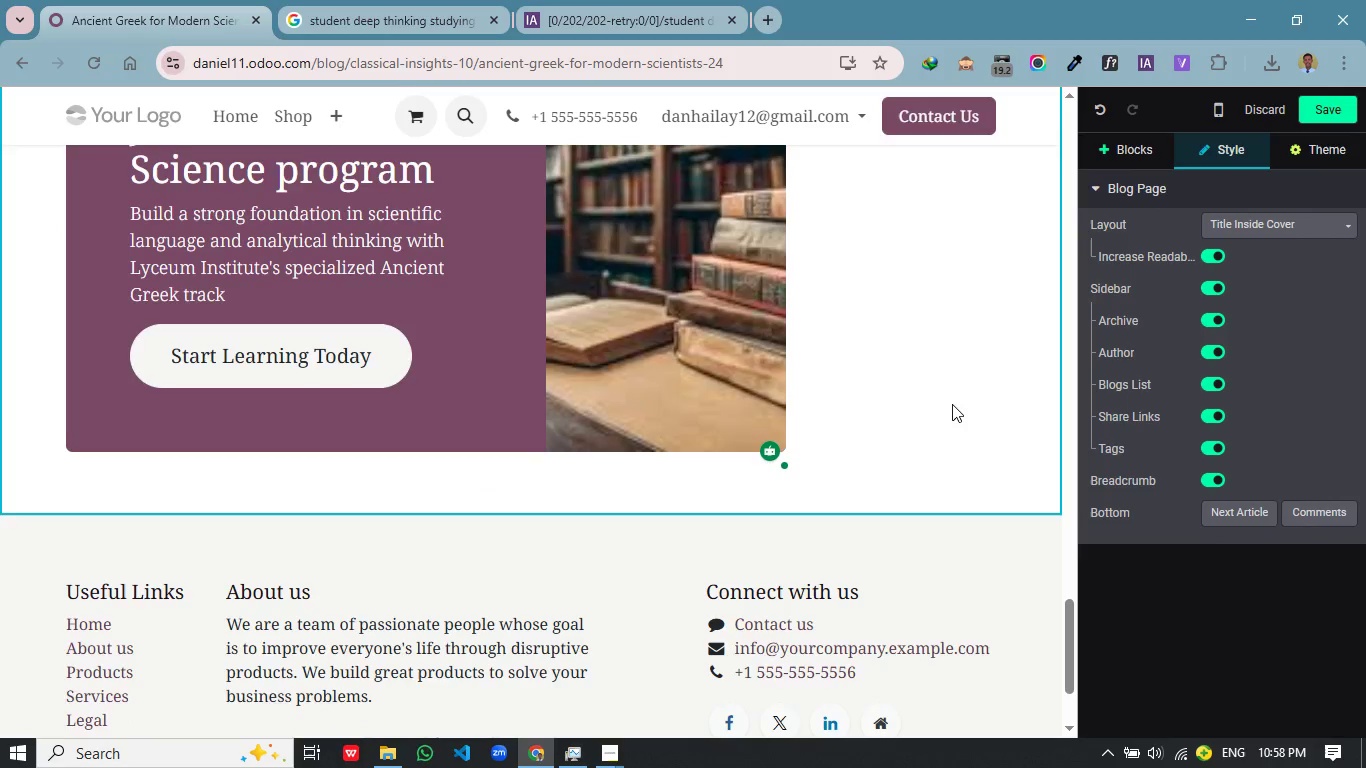 
scroll: coordinate [948, 406], scroll_direction: up, amount: 36.0
 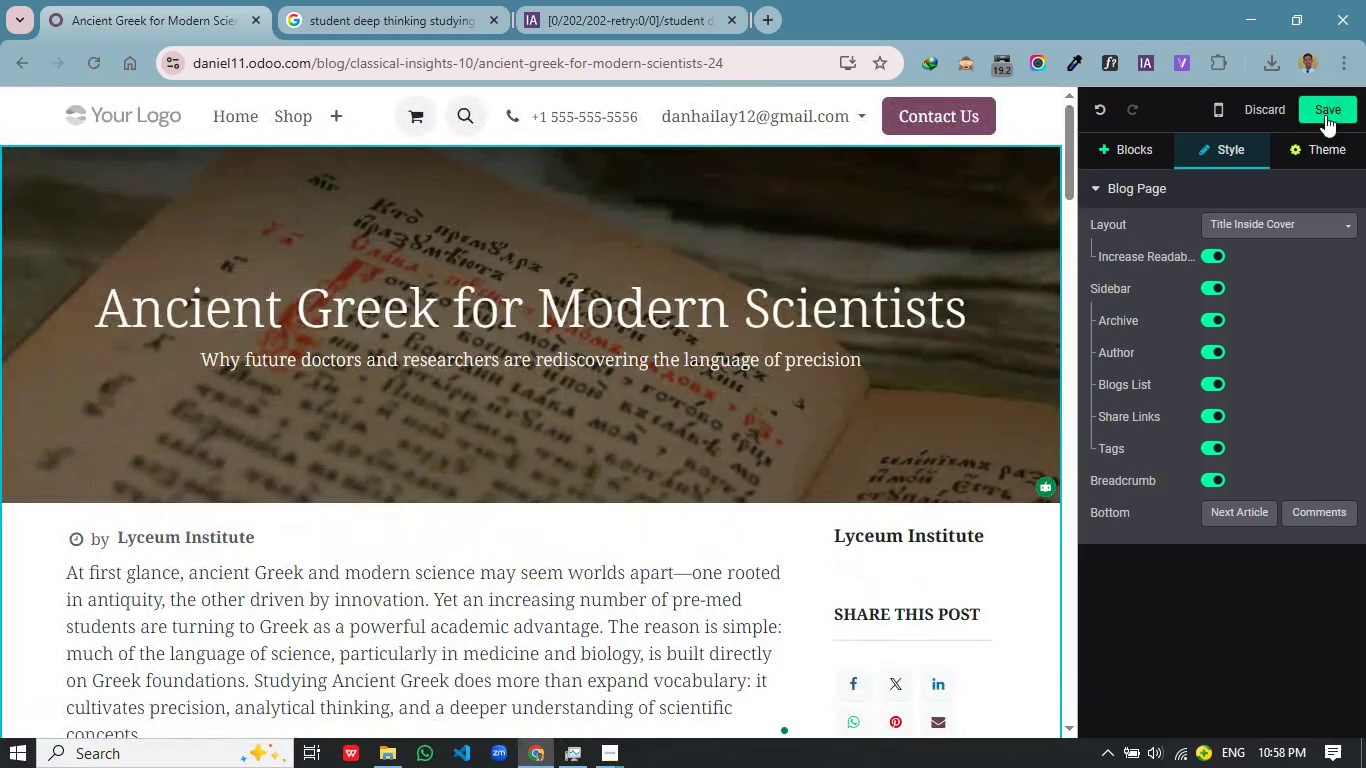 
left_click([1325, 115])
 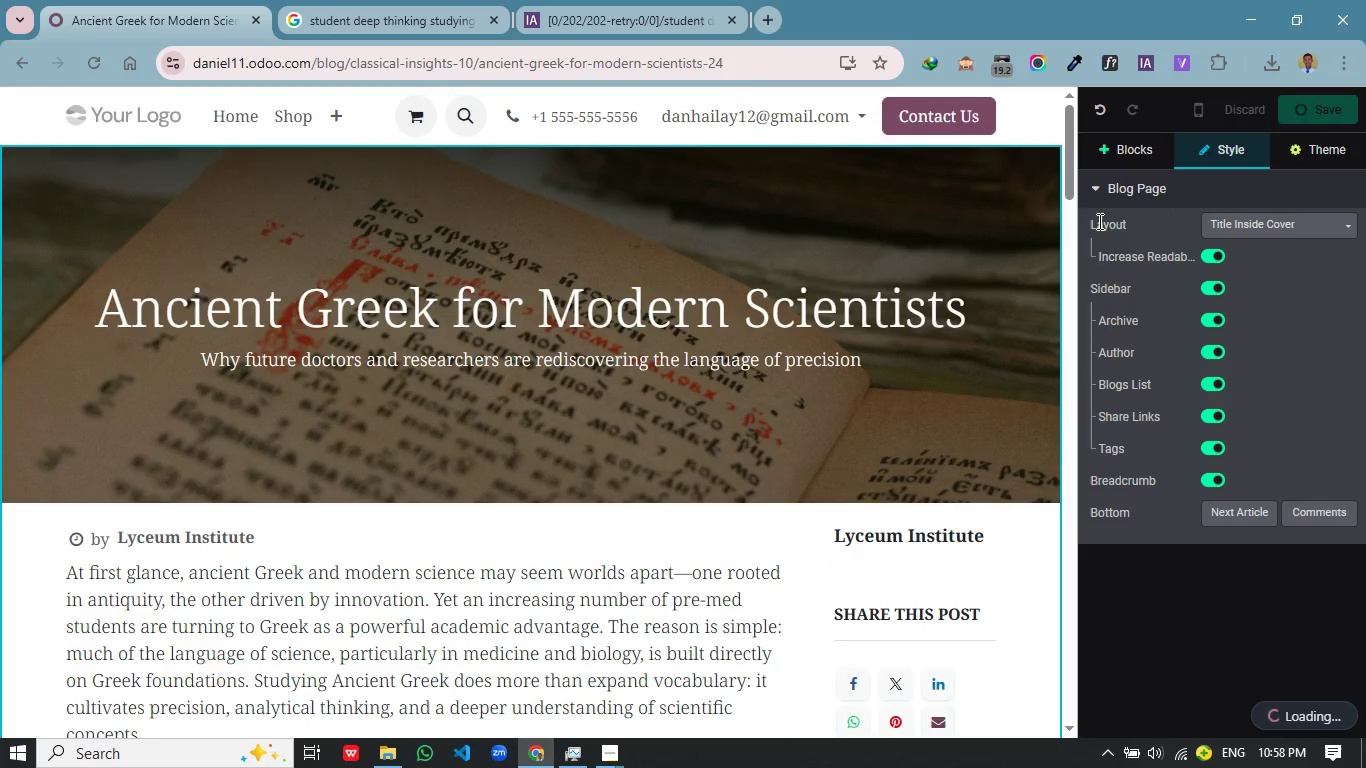 
wait(9.22)
 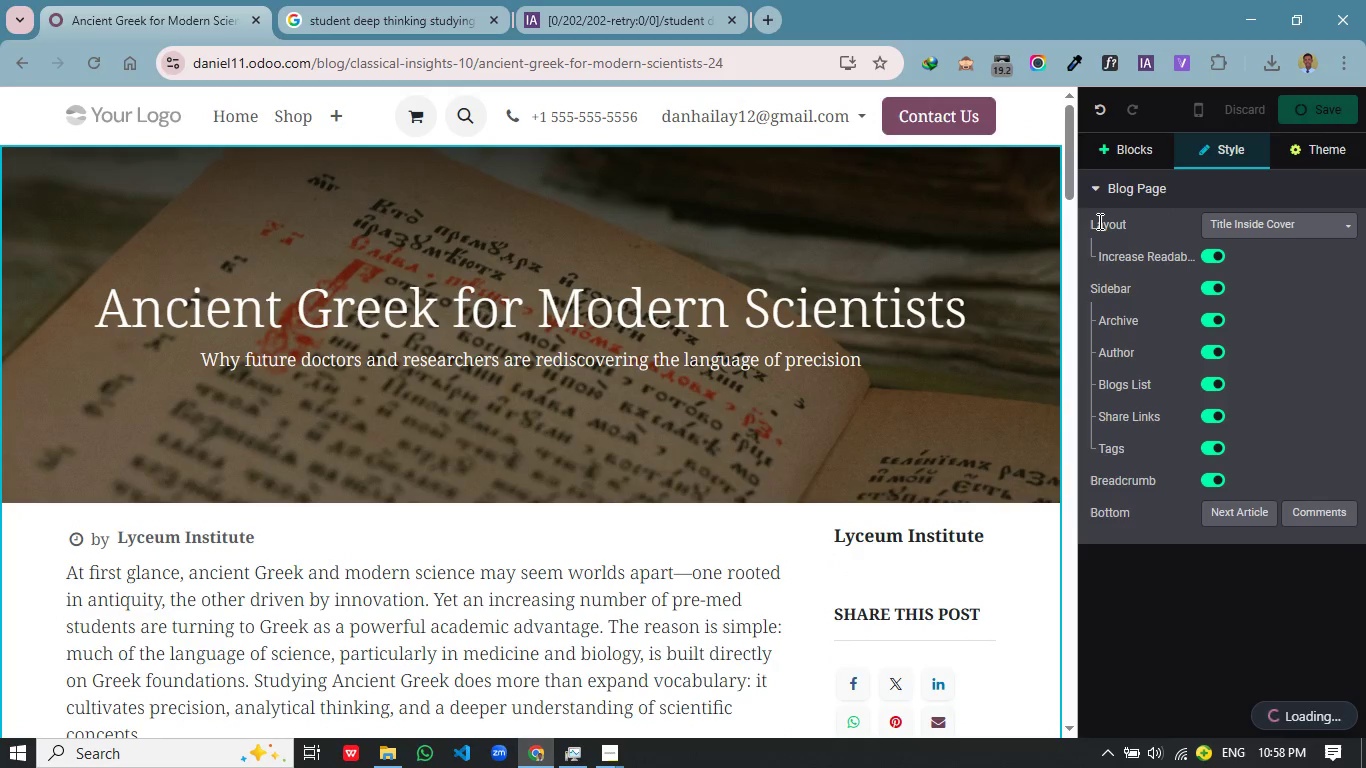 
mouse_move([696, 691])
 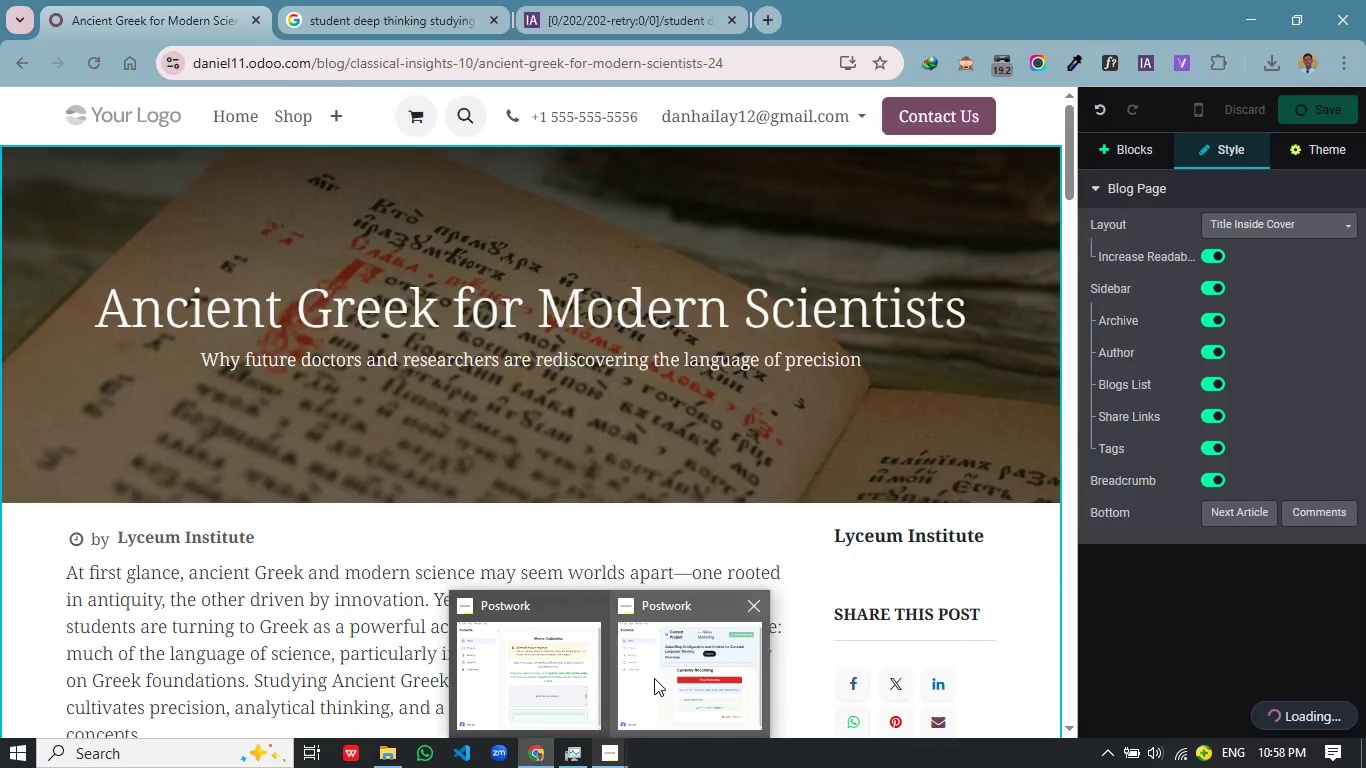 
left_click([654, 678])